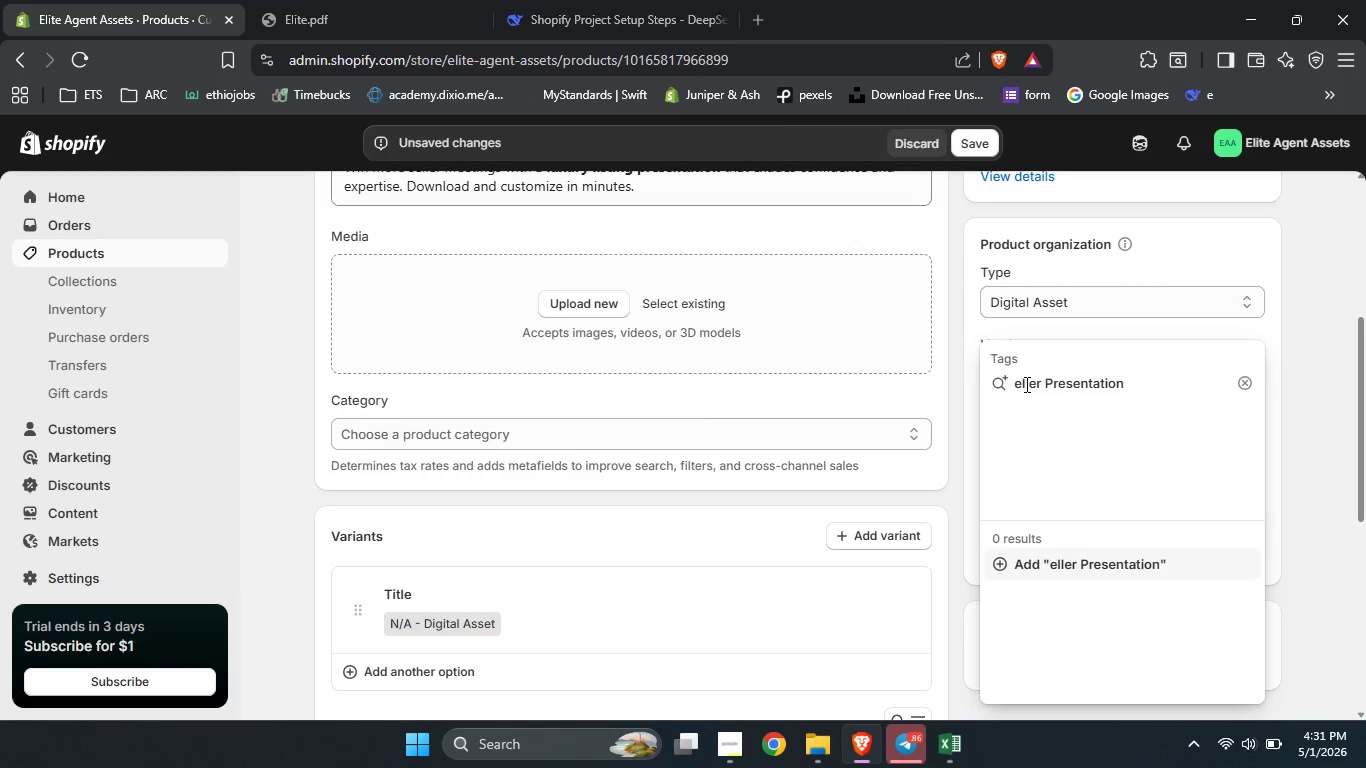 
key(Shift+S)
 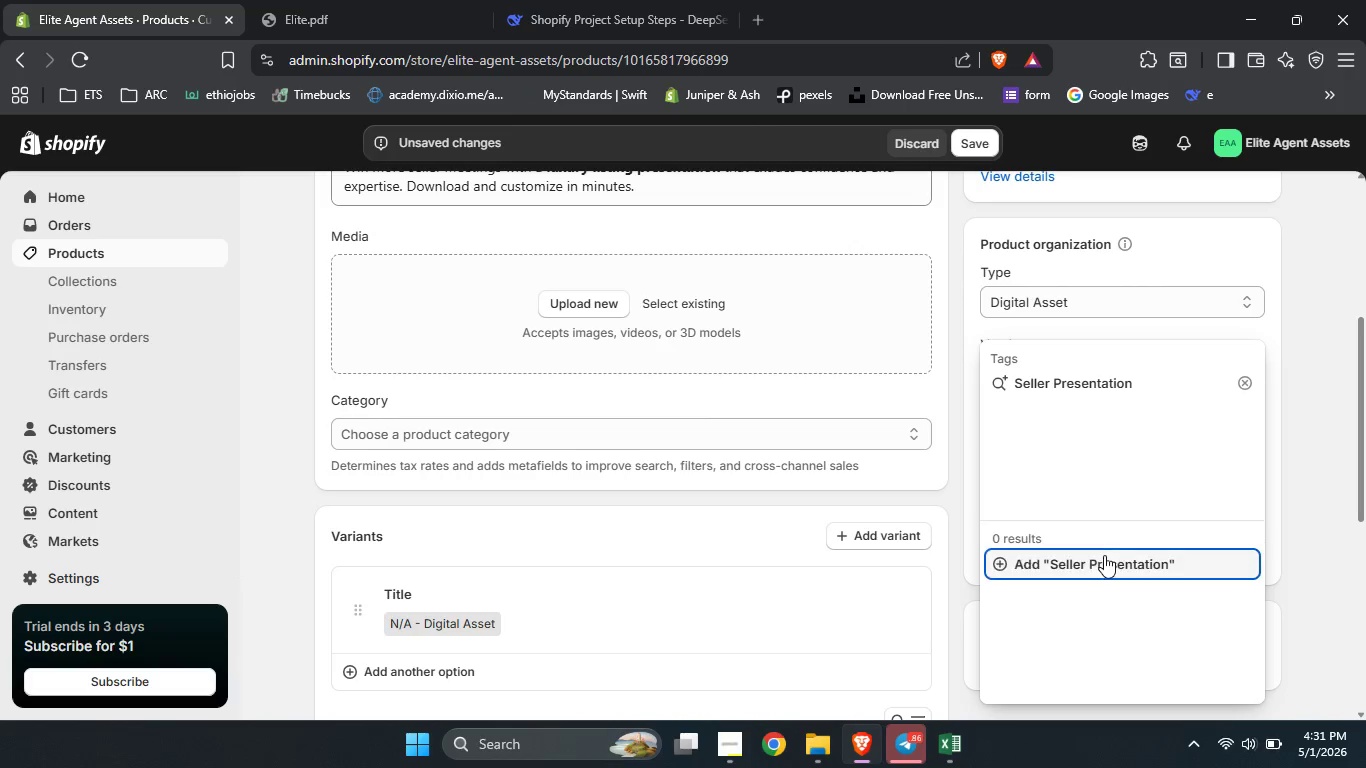 
left_click([1100, 555])
 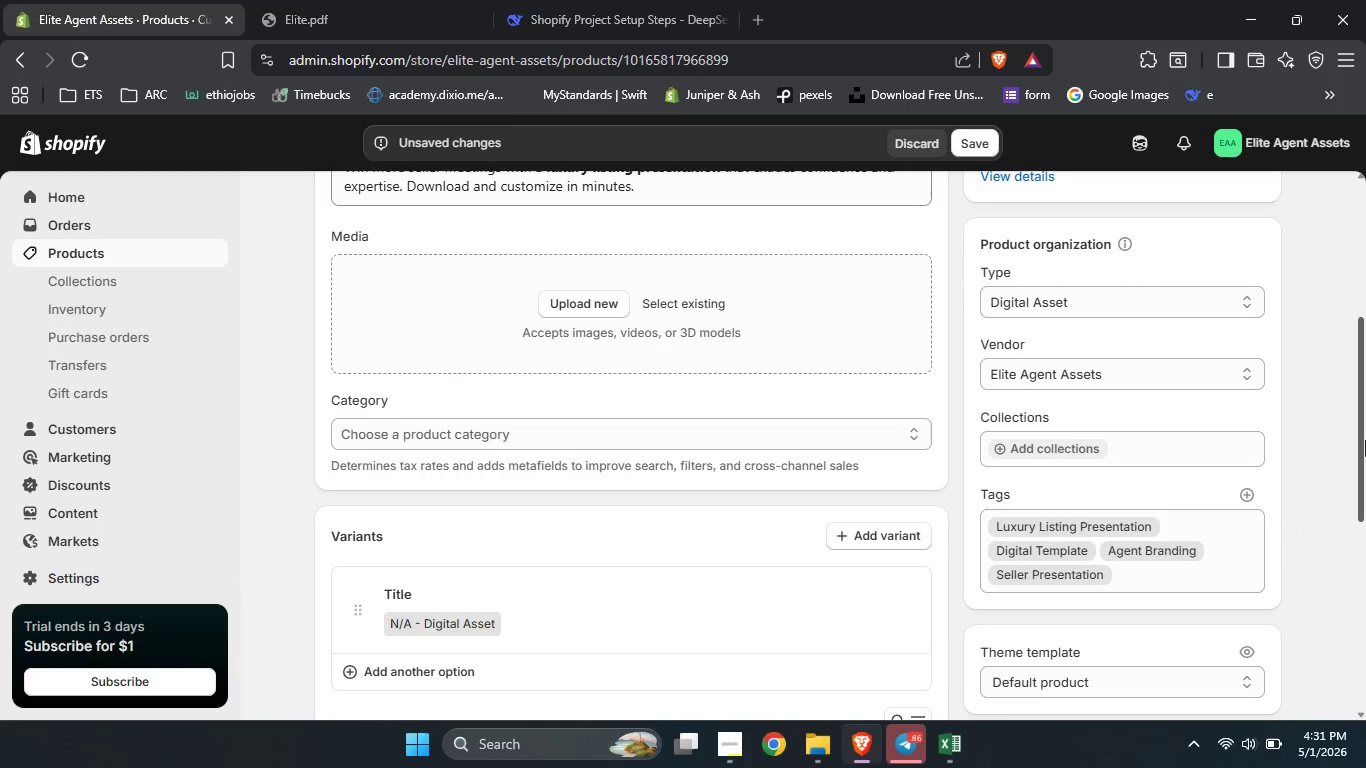 
left_click_drag(start_coordinate=[1365, 440], to_coordinate=[1365, 478])
 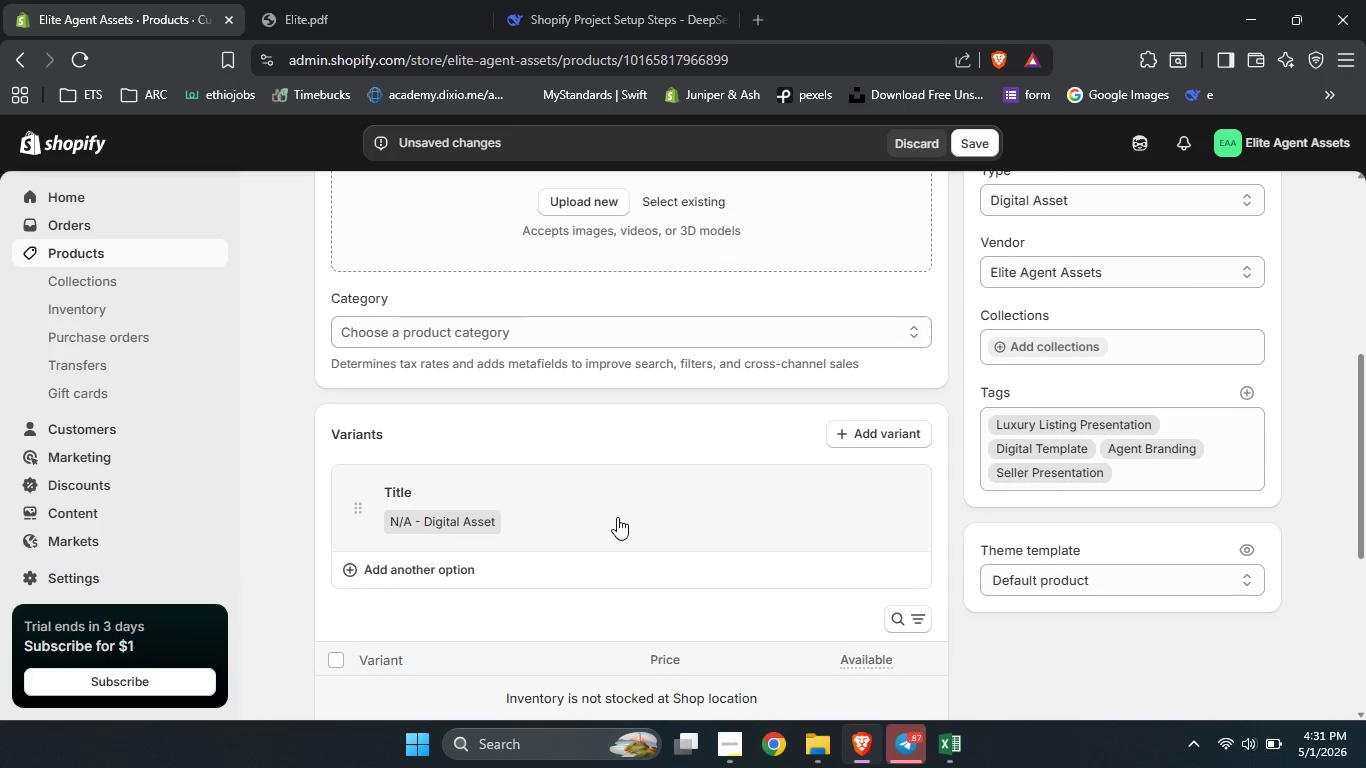 
left_click([615, 517])
 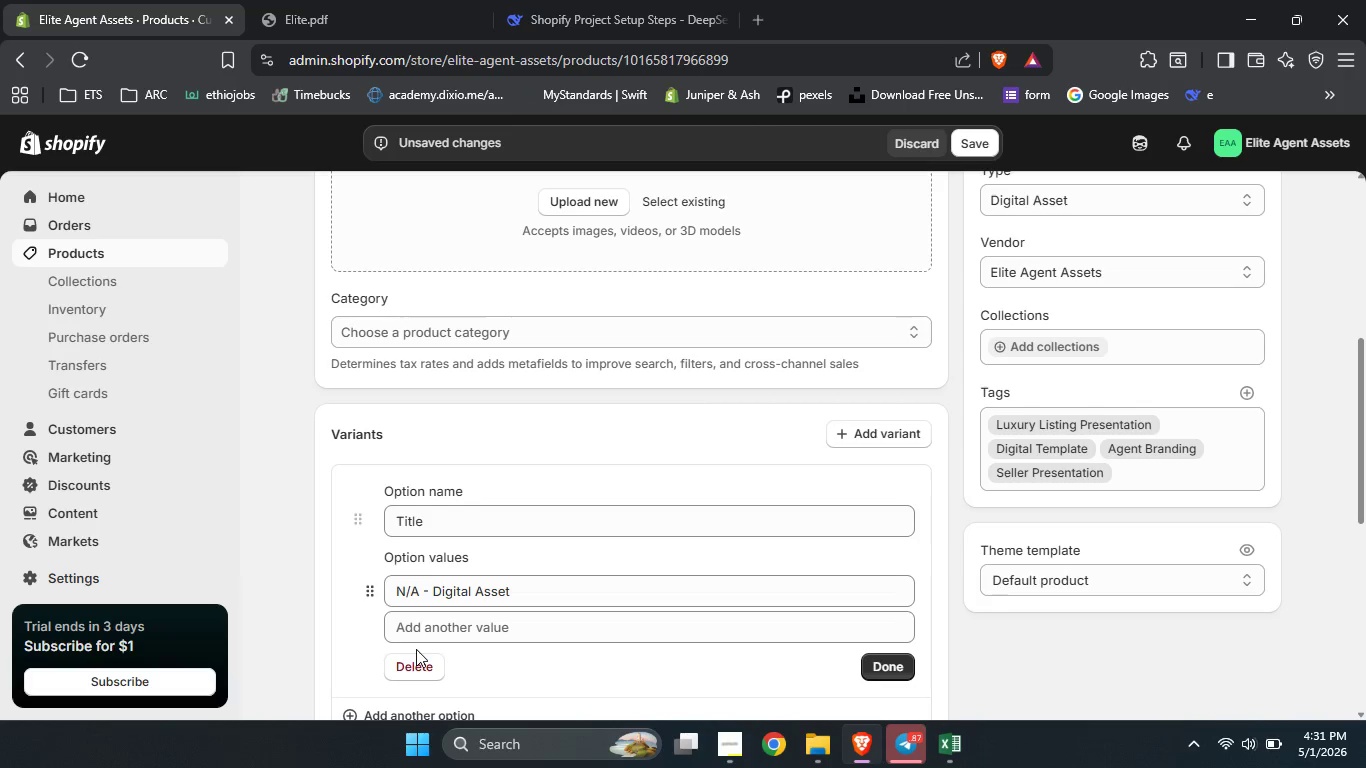 
left_click([417, 661])
 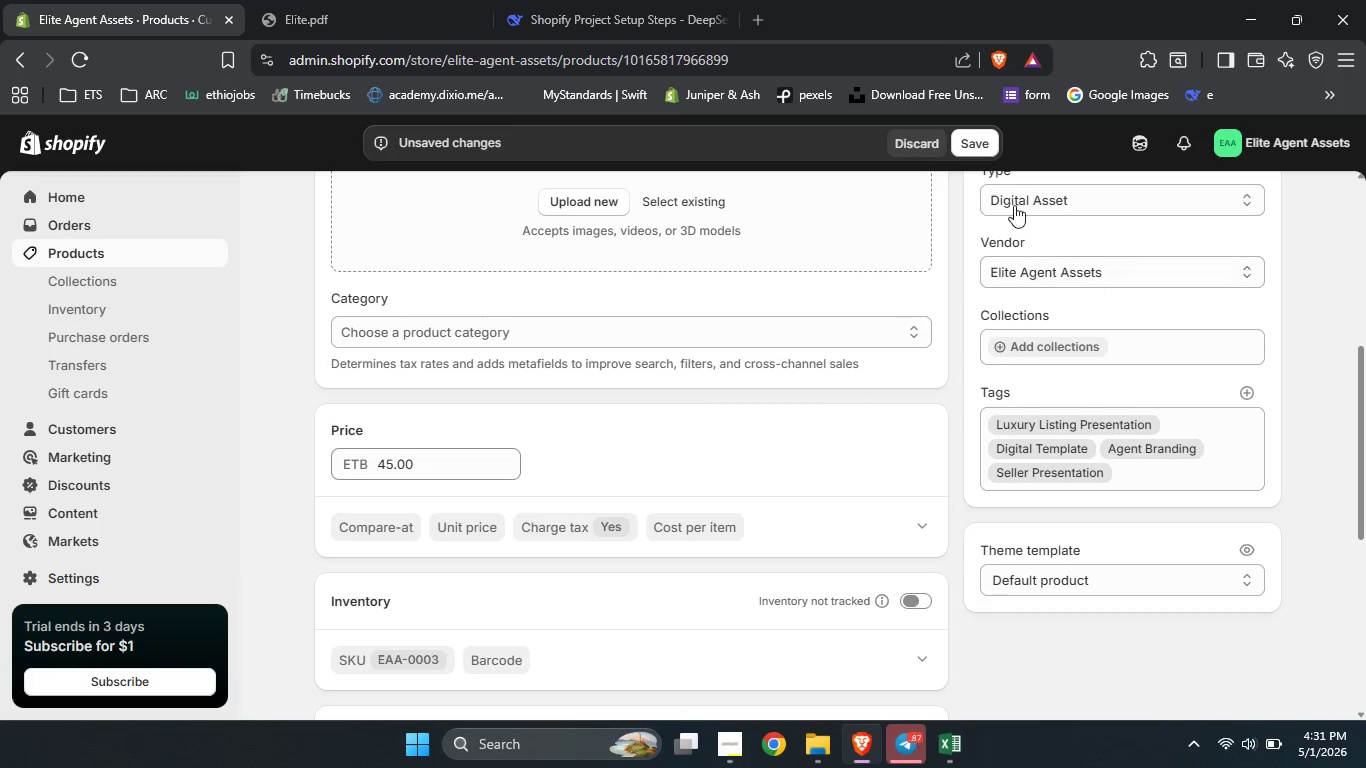 
left_click([982, 154])
 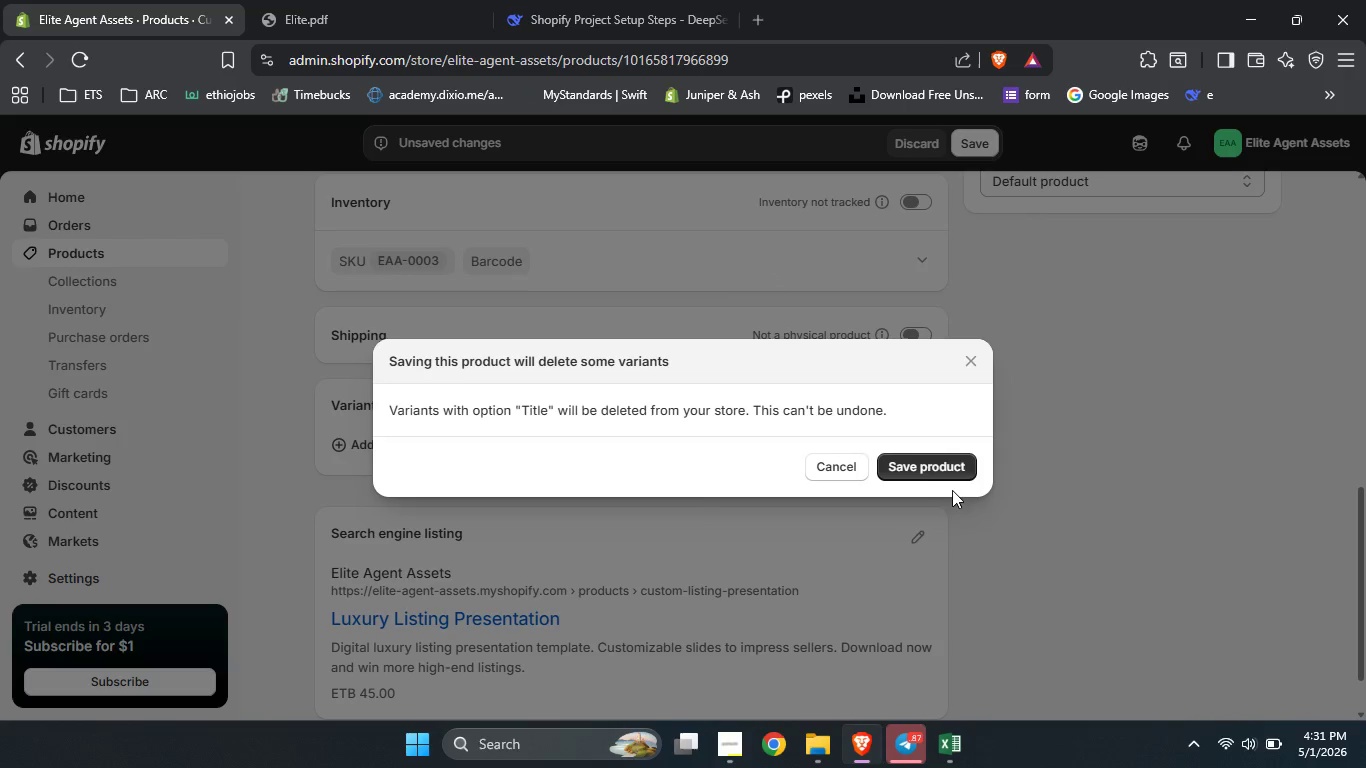 
left_click([938, 475])
 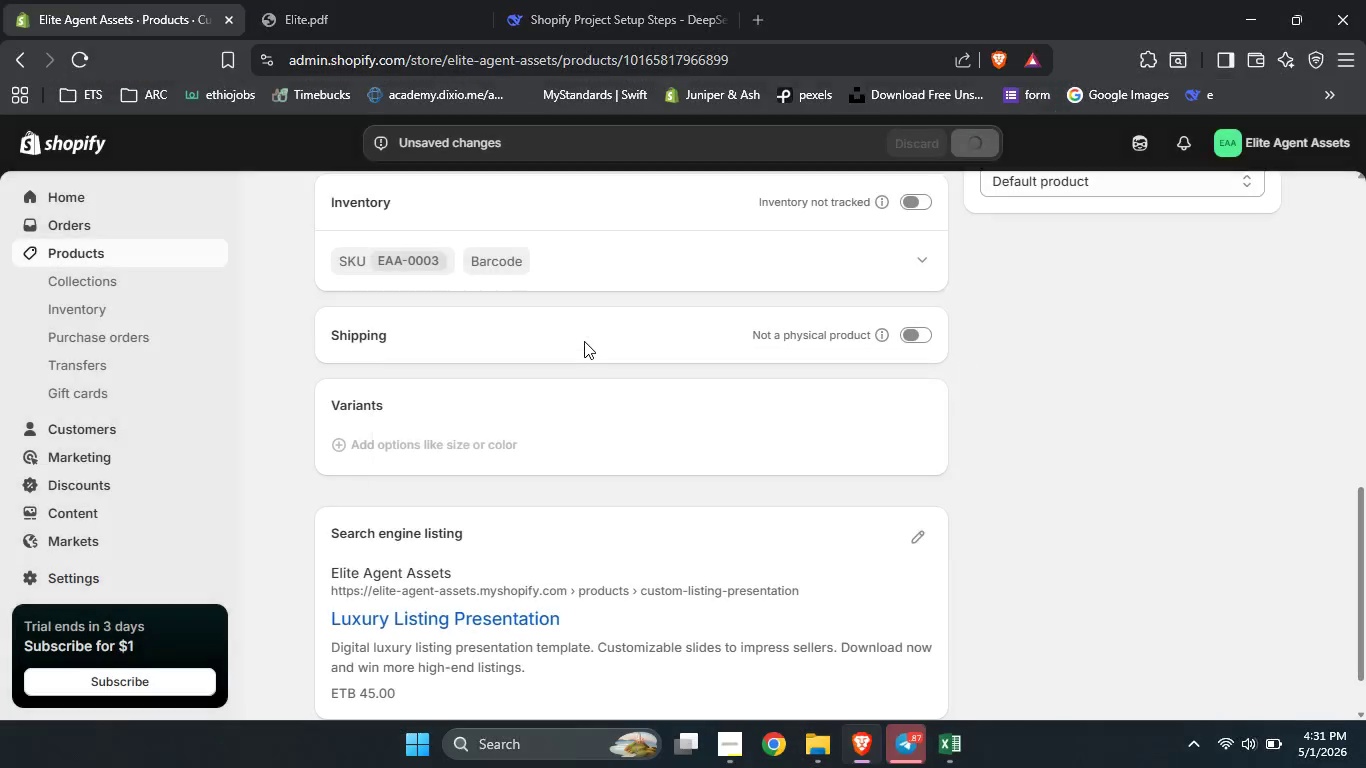 
wait(7.31)
 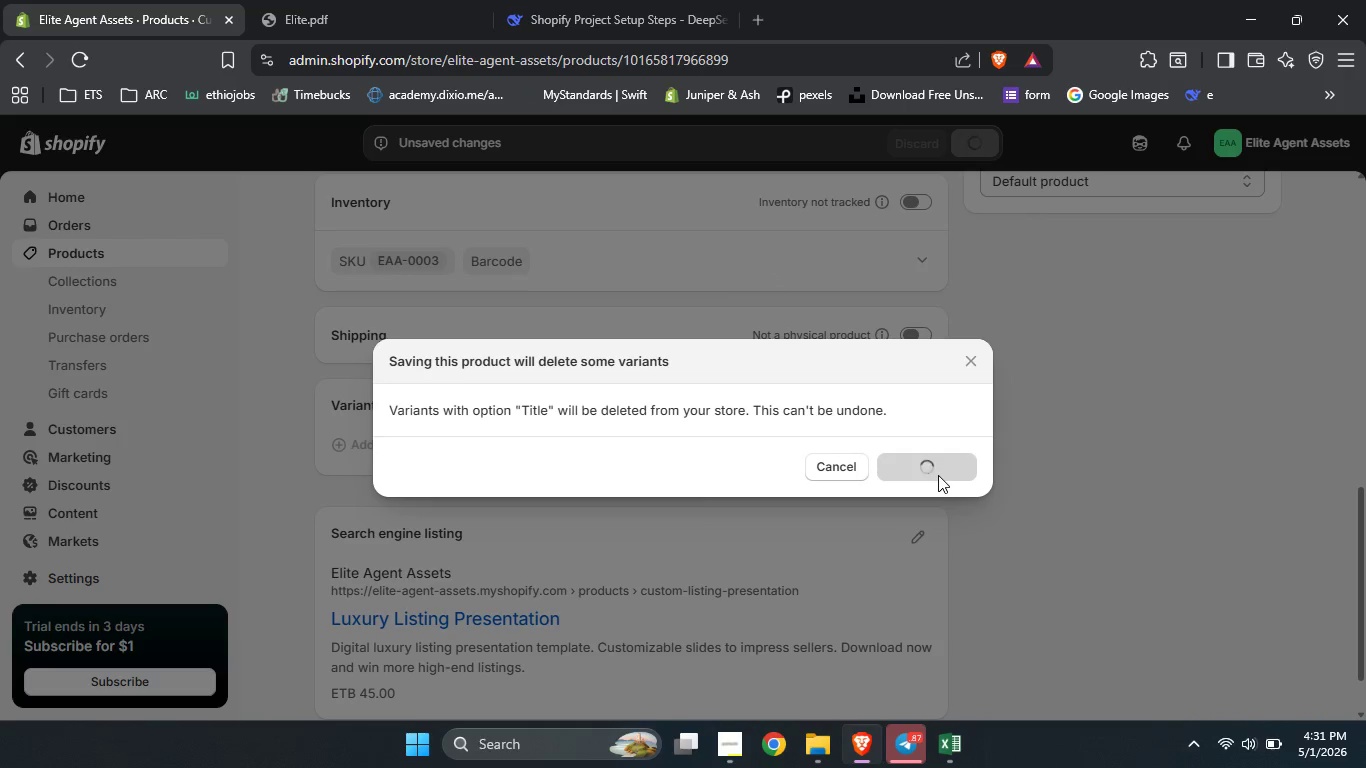 
left_click([134, 256])
 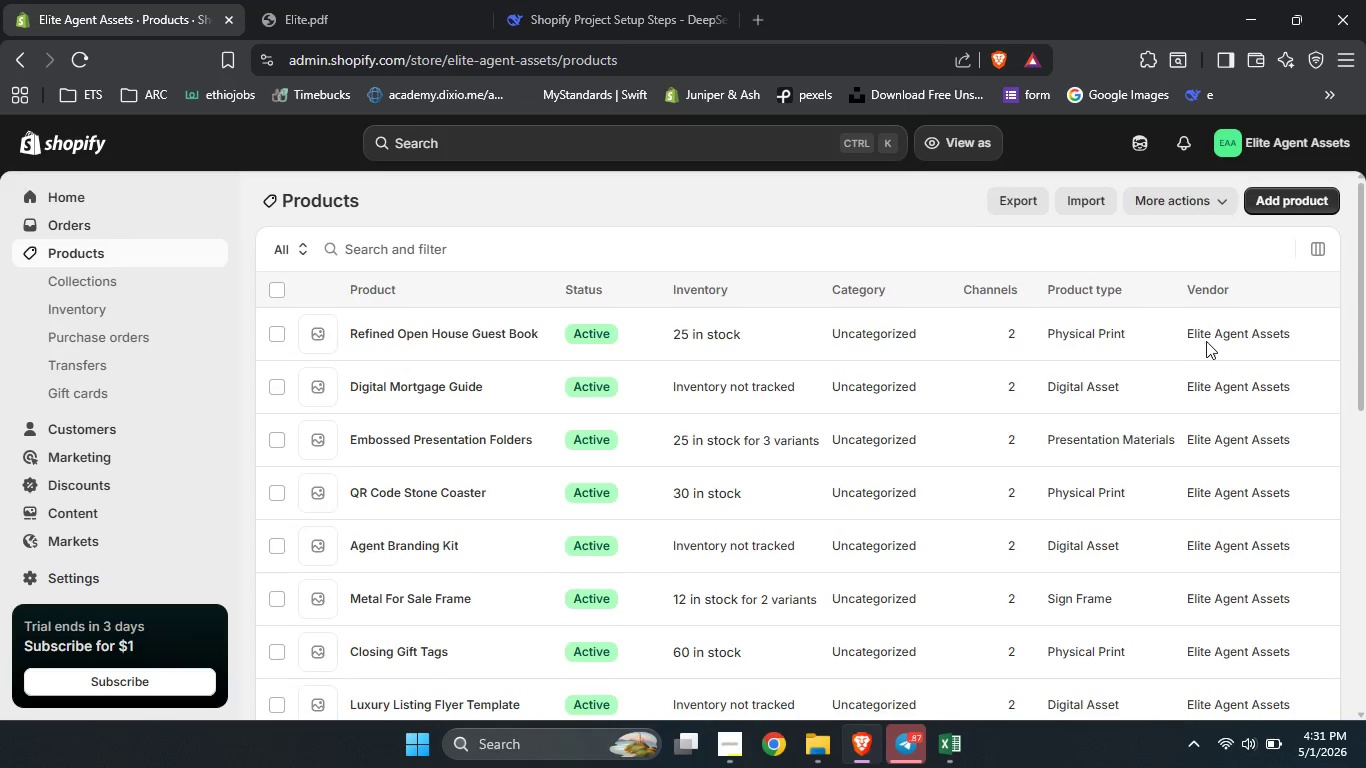 
left_click_drag(start_coordinate=[1365, 283], to_coordinate=[1348, 709])
 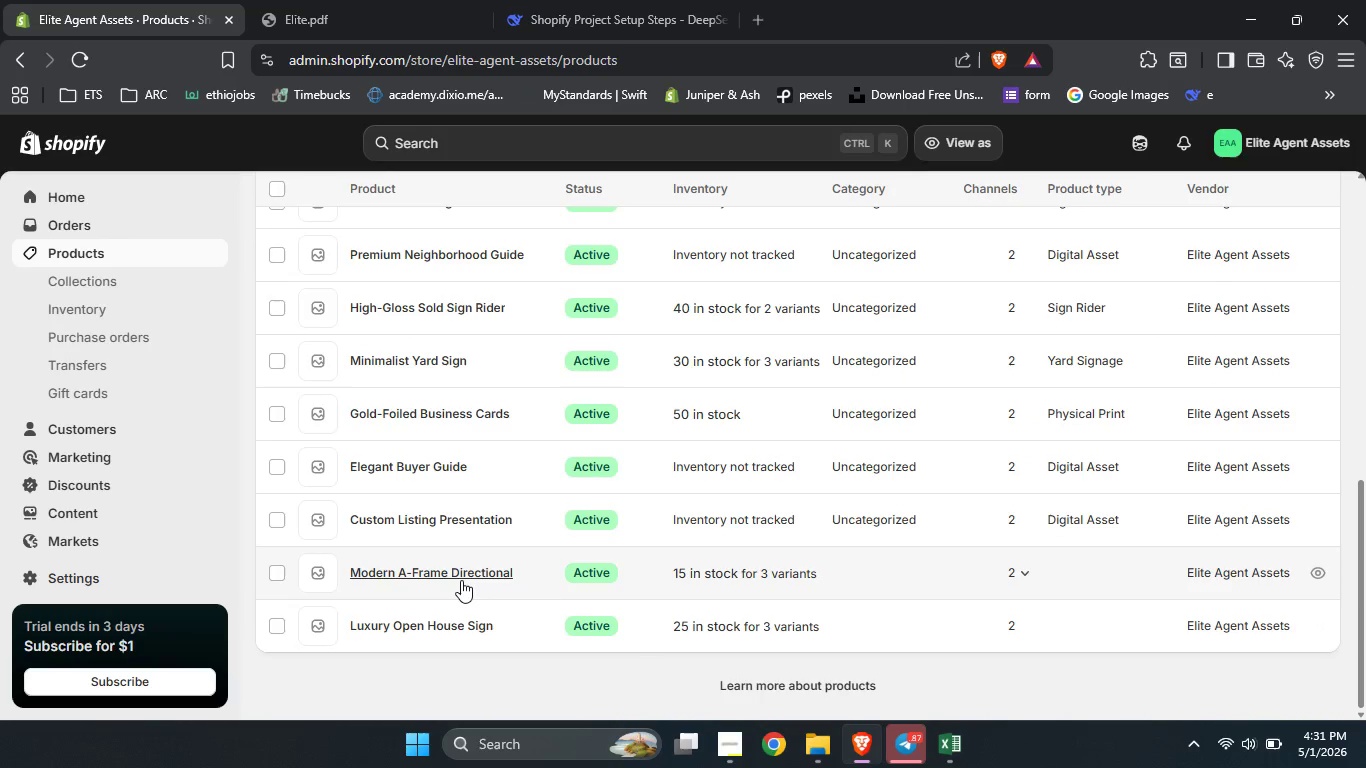 
left_click([461, 579])
 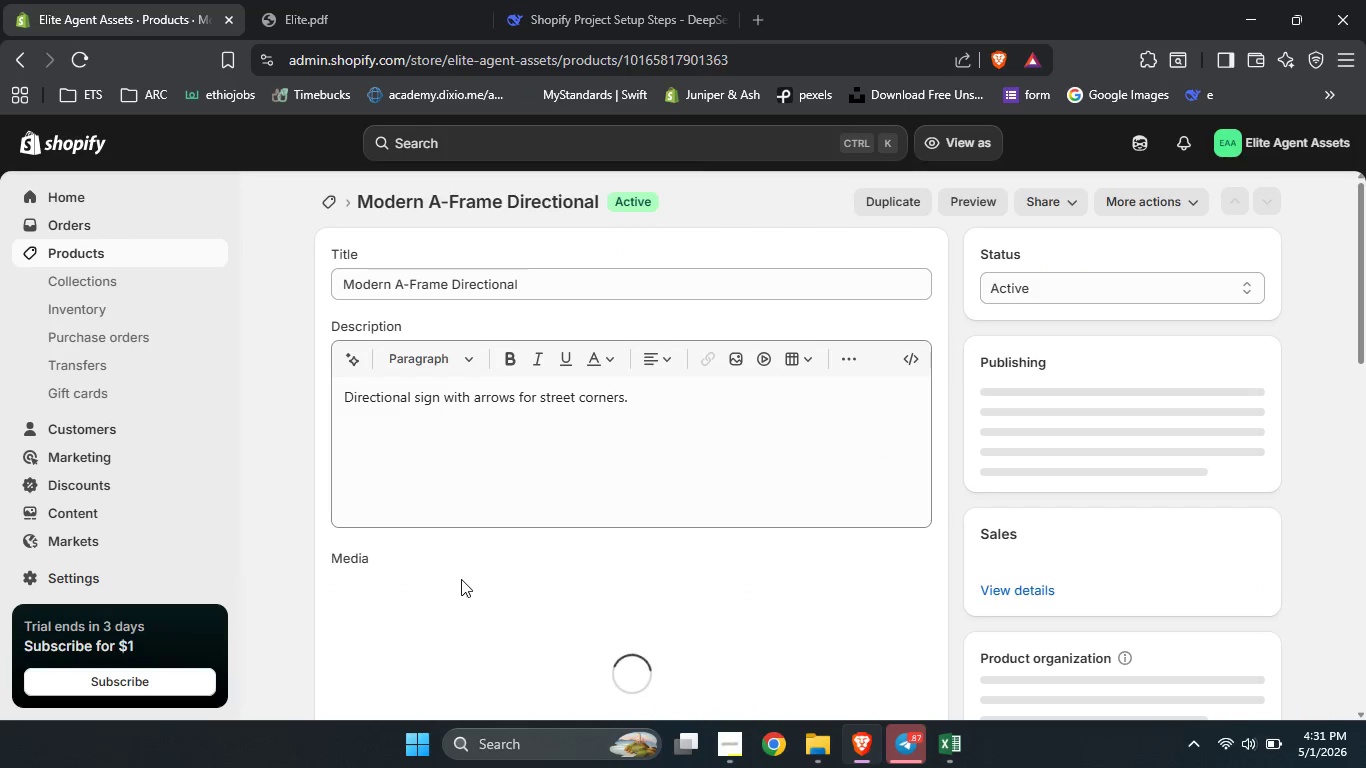 
left_click_drag(start_coordinate=[1365, 256], to_coordinate=[1356, 392])
 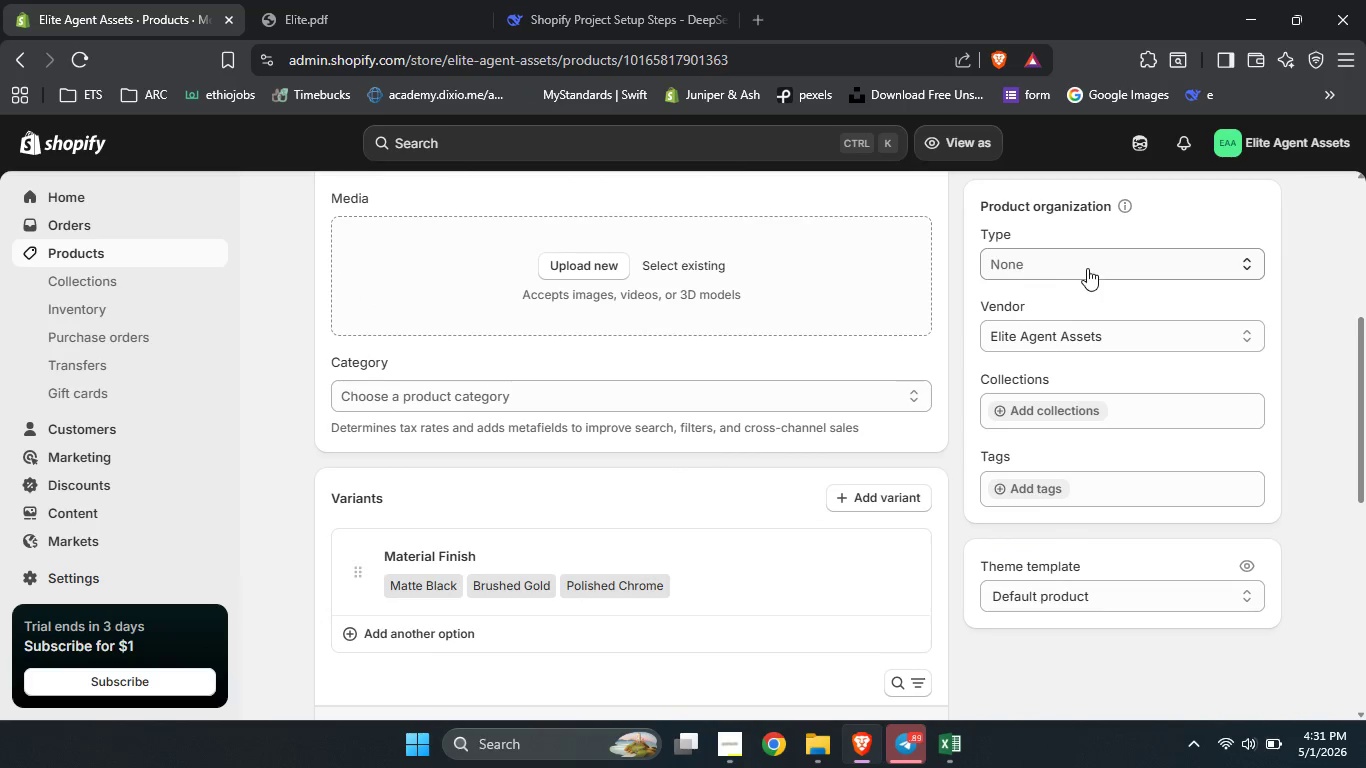 
left_click([1087, 265])
 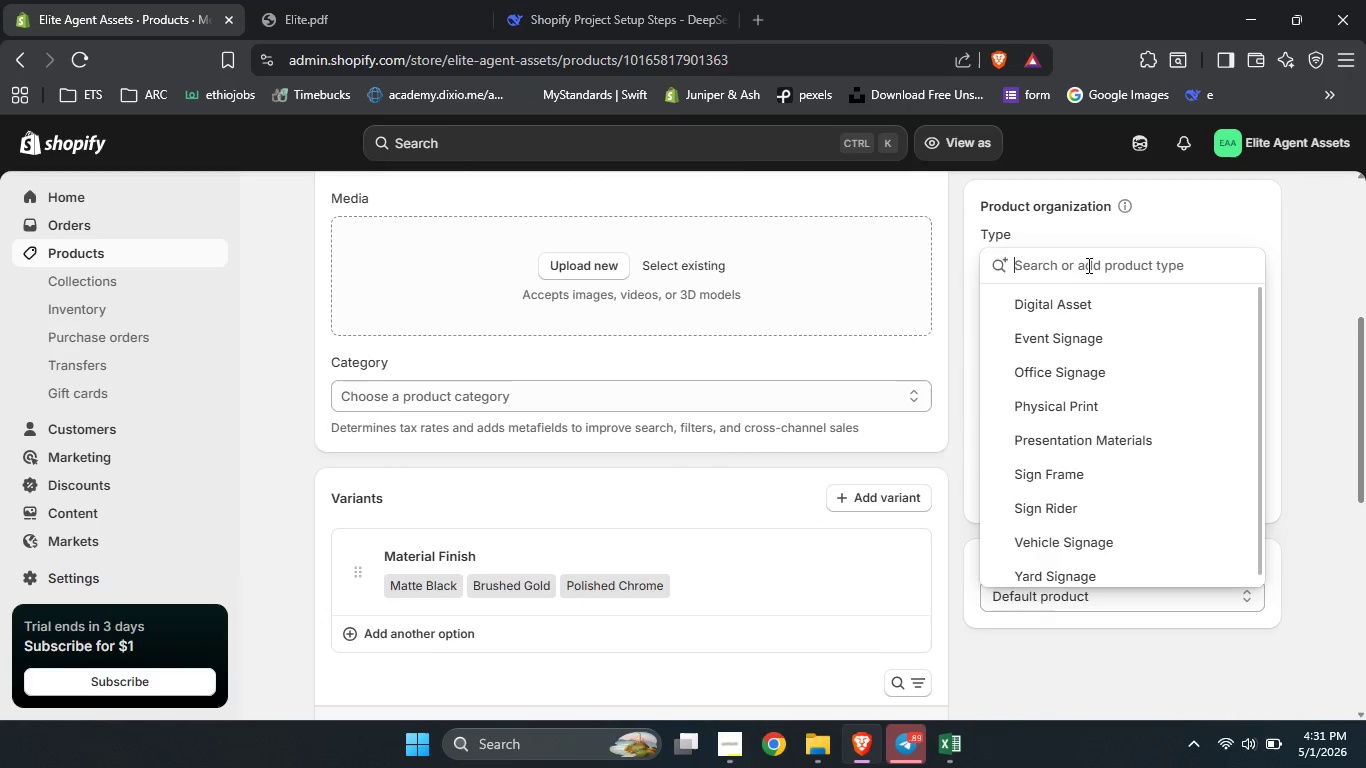 
type(Directional Signage)
 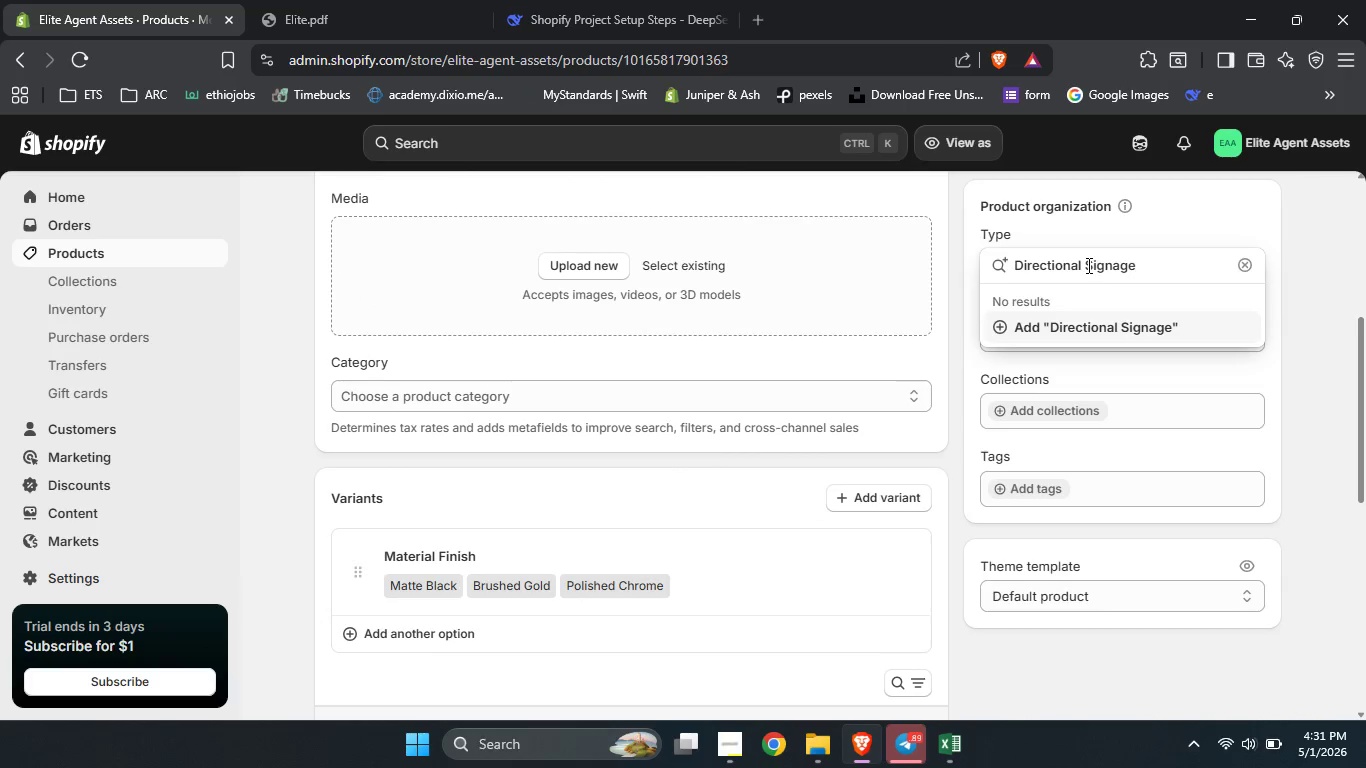 
left_click([1078, 319])
 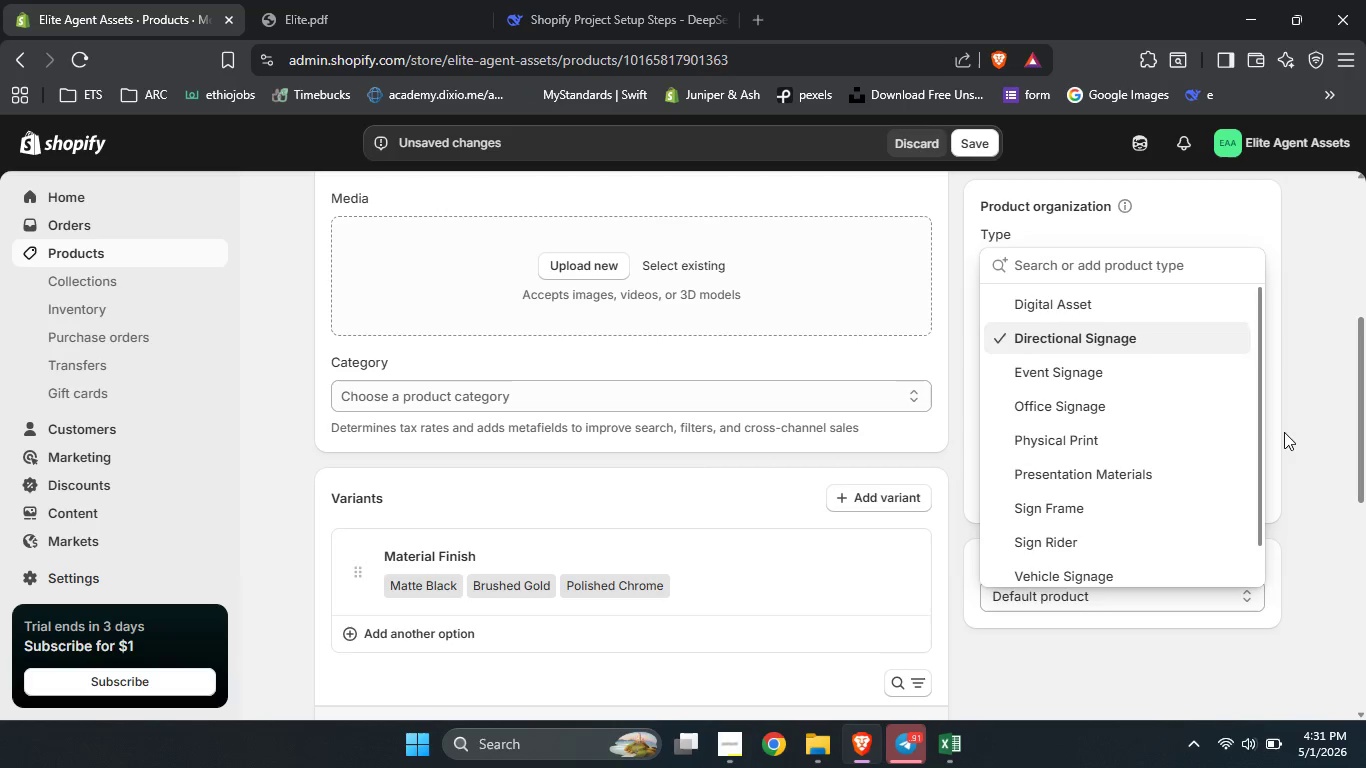 
left_click([1285, 433])
 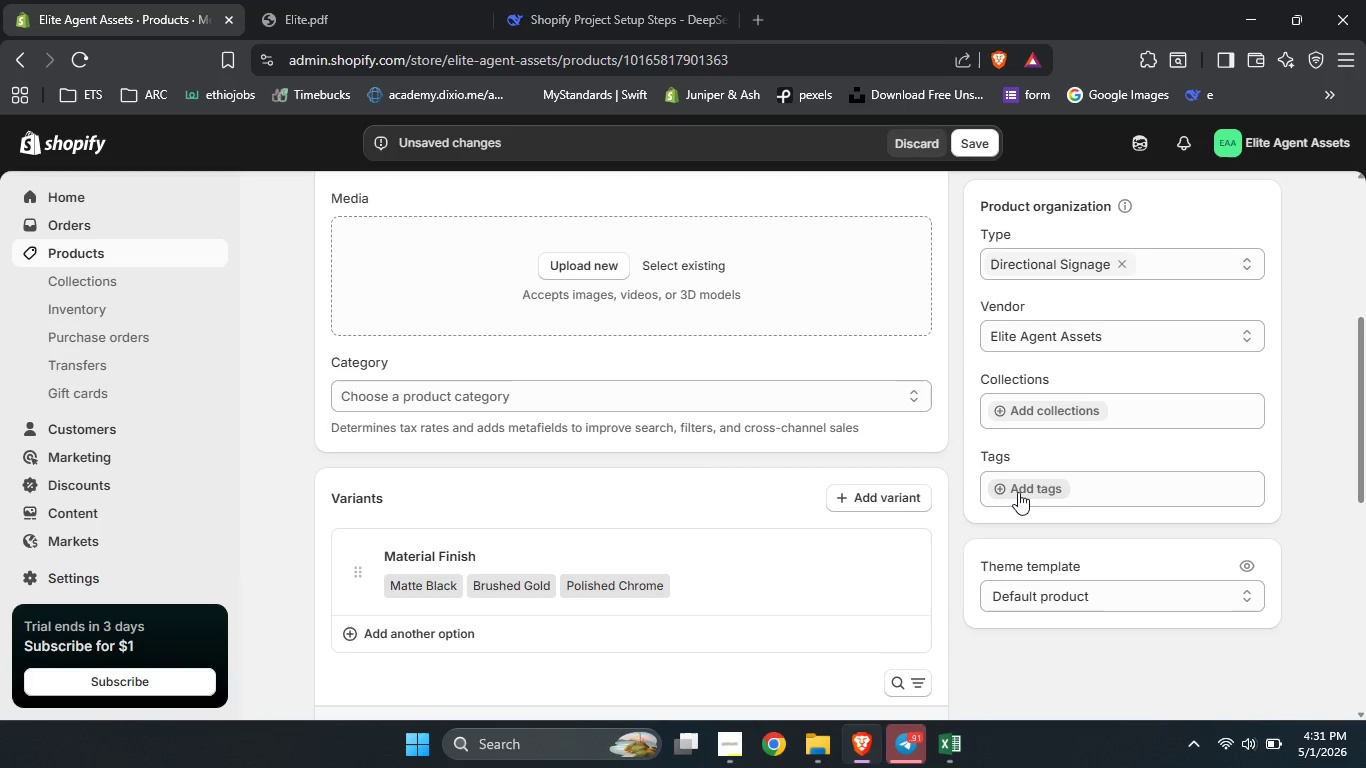 
left_click([1018, 492])
 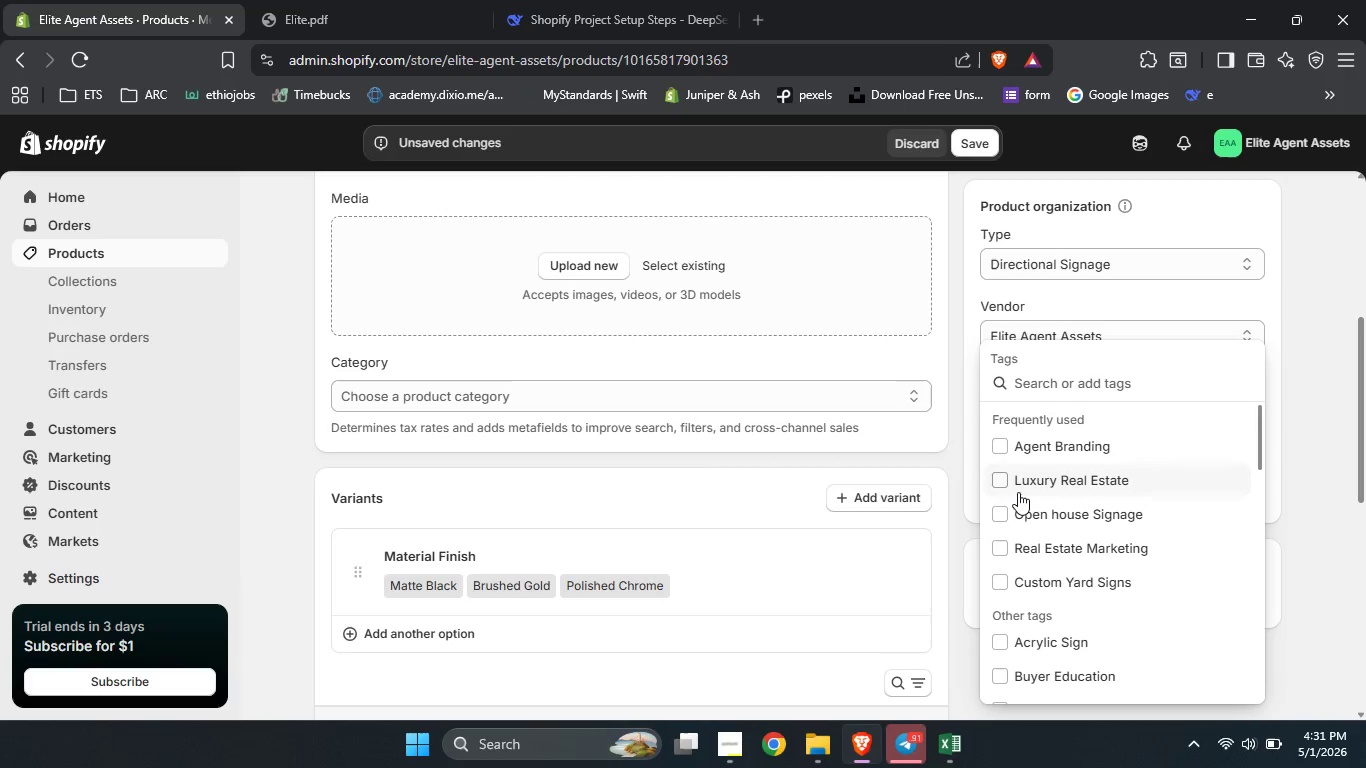 
type(modern)
key(Backspace)
key(Backspace)
key(Backspace)
key(Backspace)
key(Backspace)
key(Backspace)
key(Backspace)
type(Modr)
key(Backspace)
type(r)
key(Backspace)
type(ern Real Estate Su)
key(Backspace)
type(igns)
 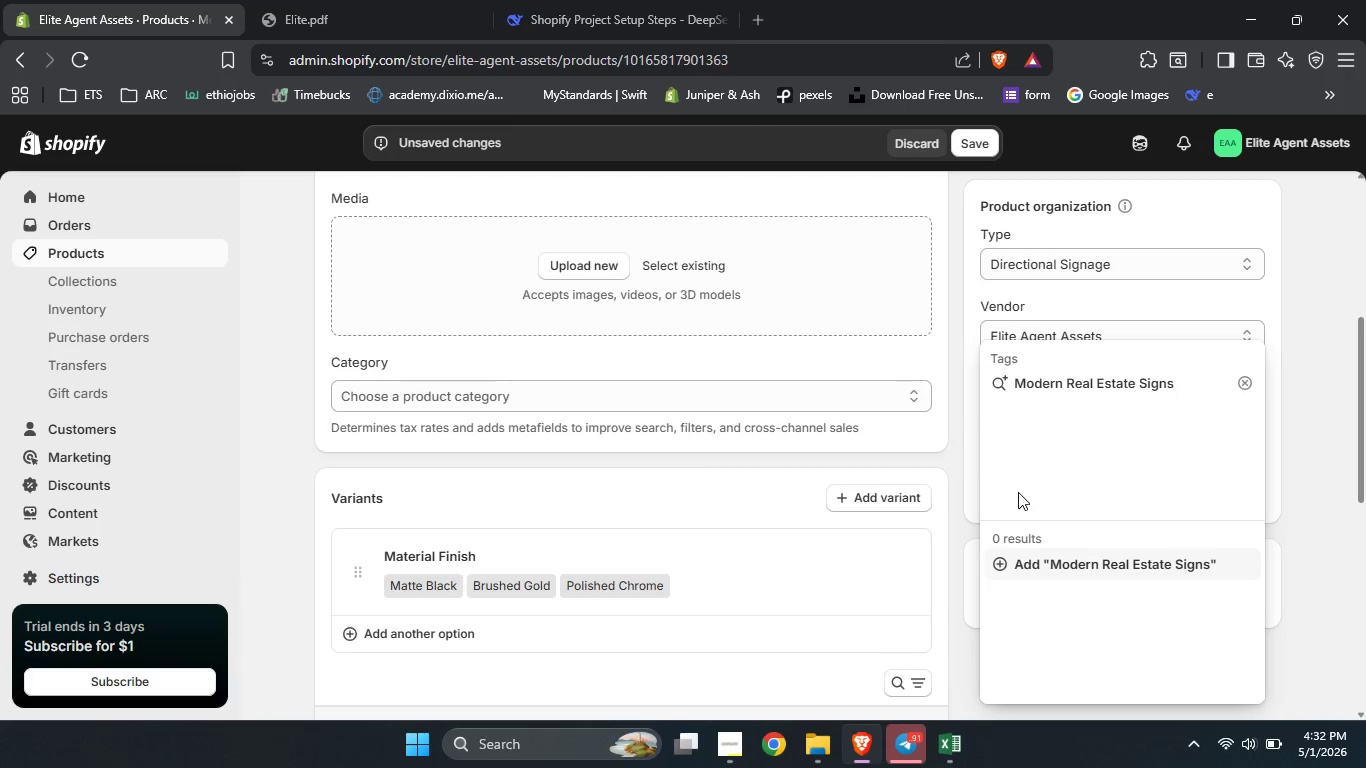 
left_click([1038, 567])
 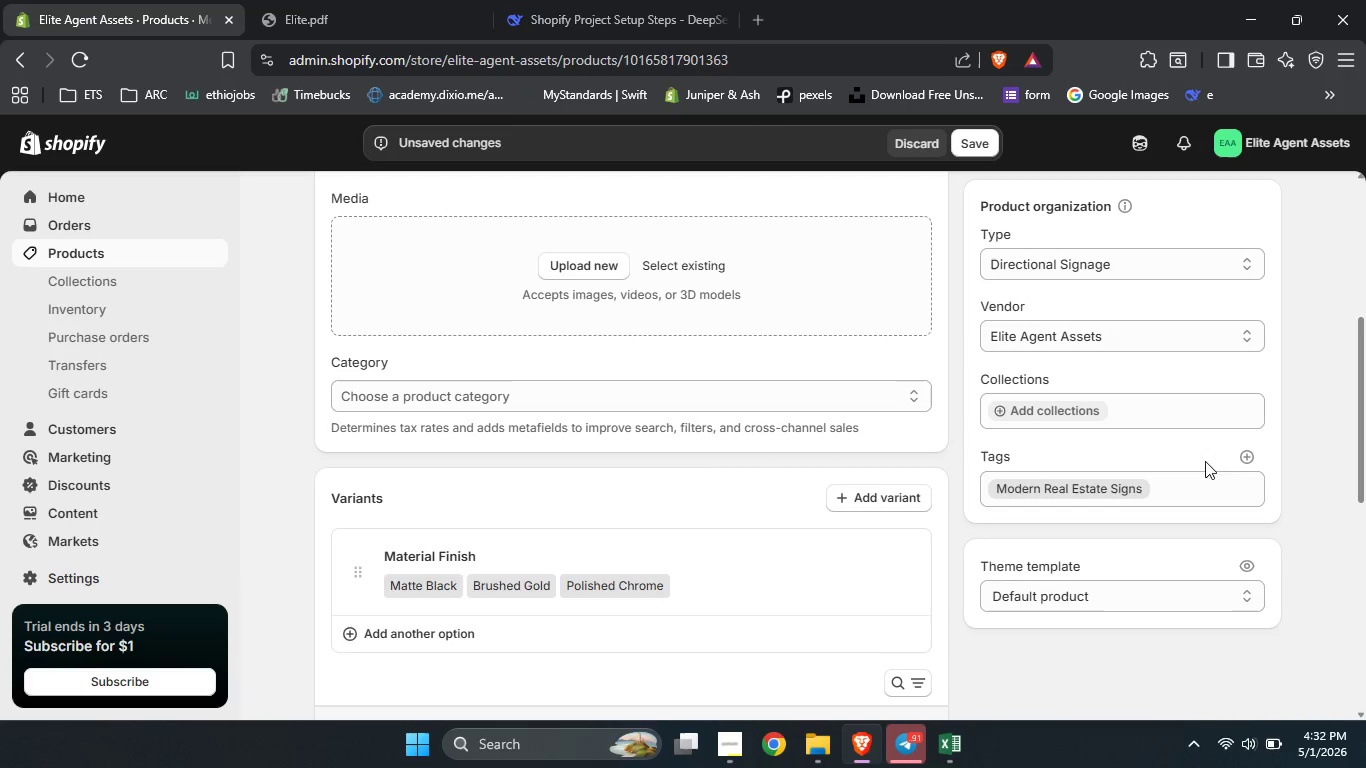 
left_click([1244, 457])
 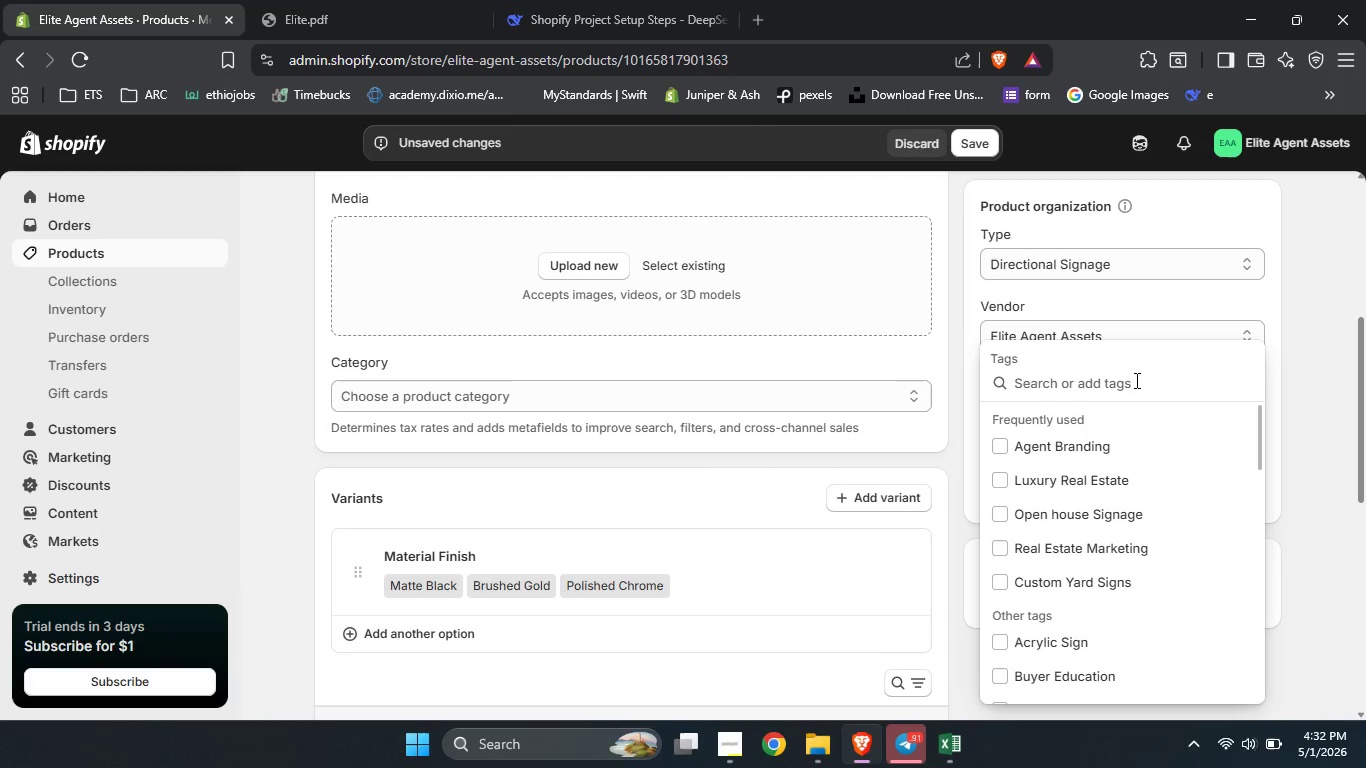 
type(Open House Si)
 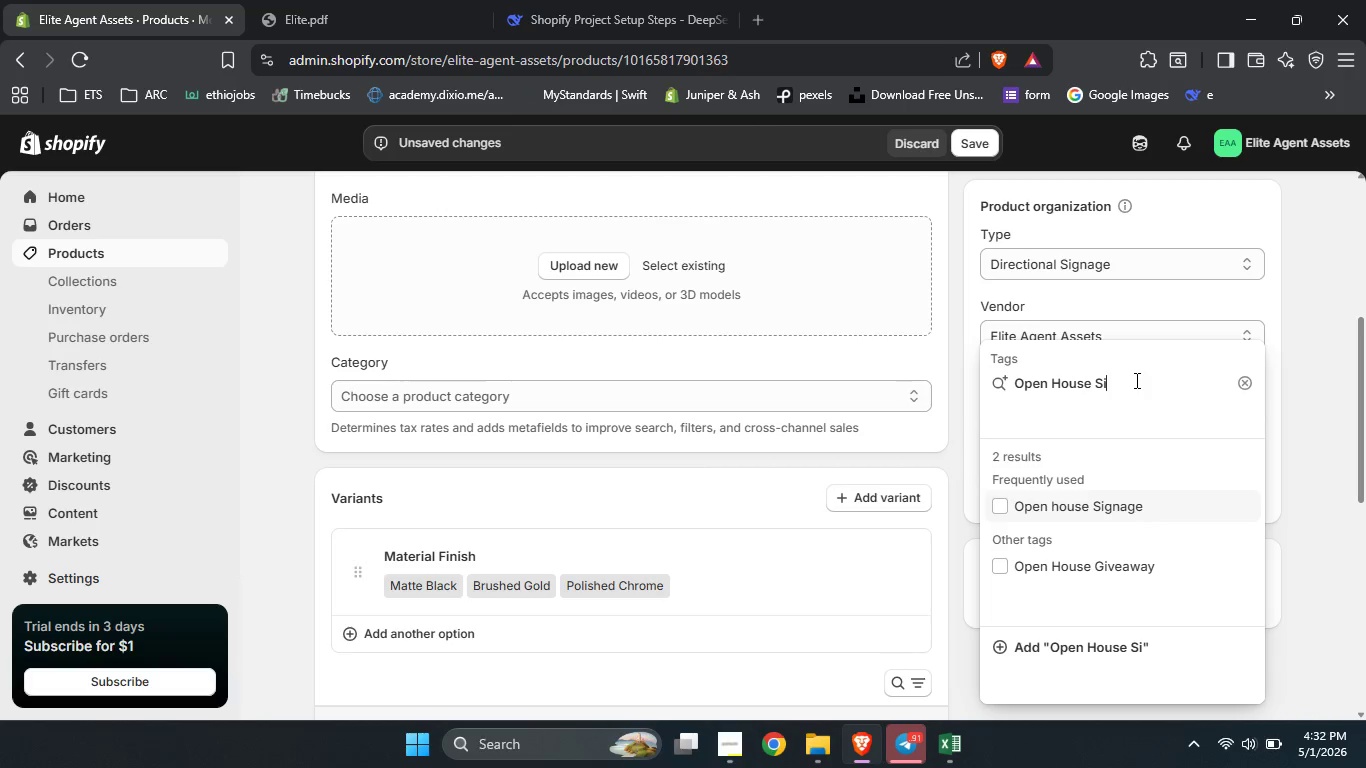 
left_click([1052, 519])
 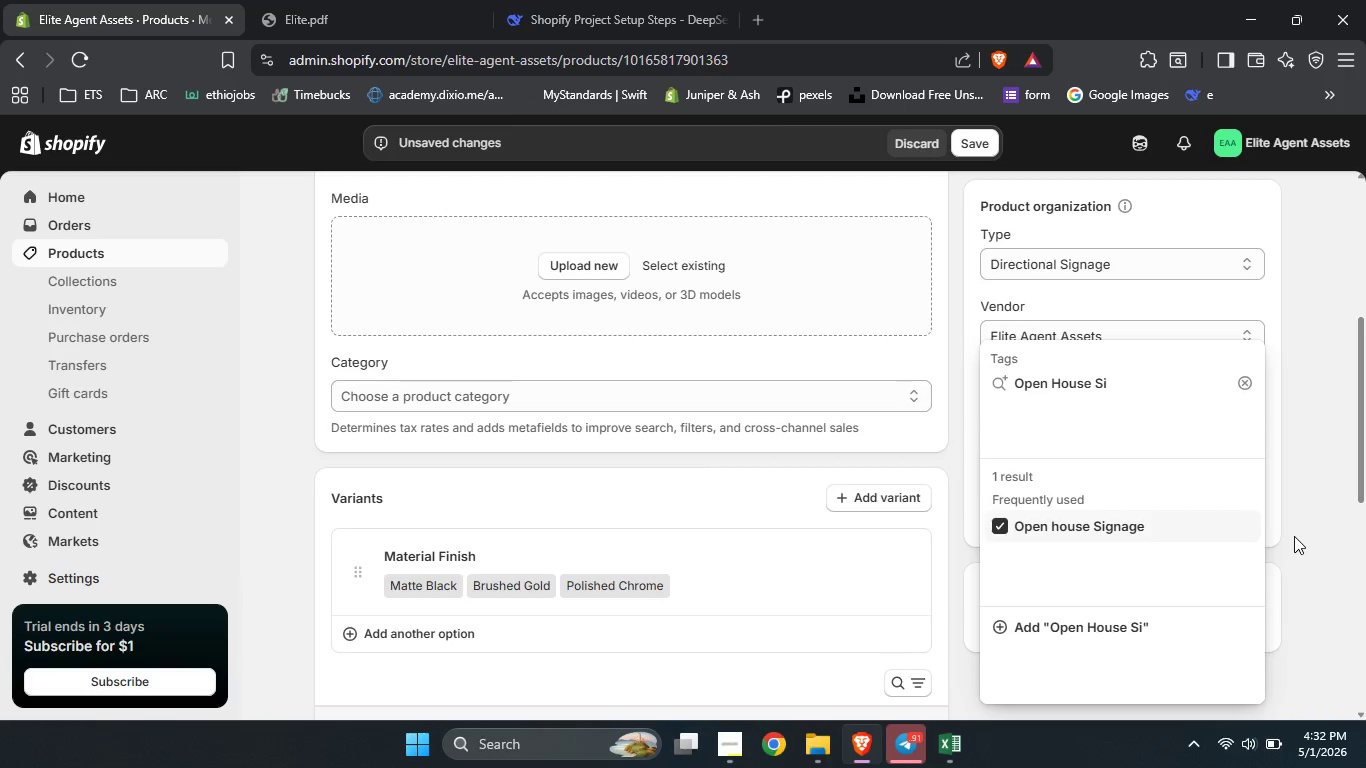 
left_click([1294, 536])
 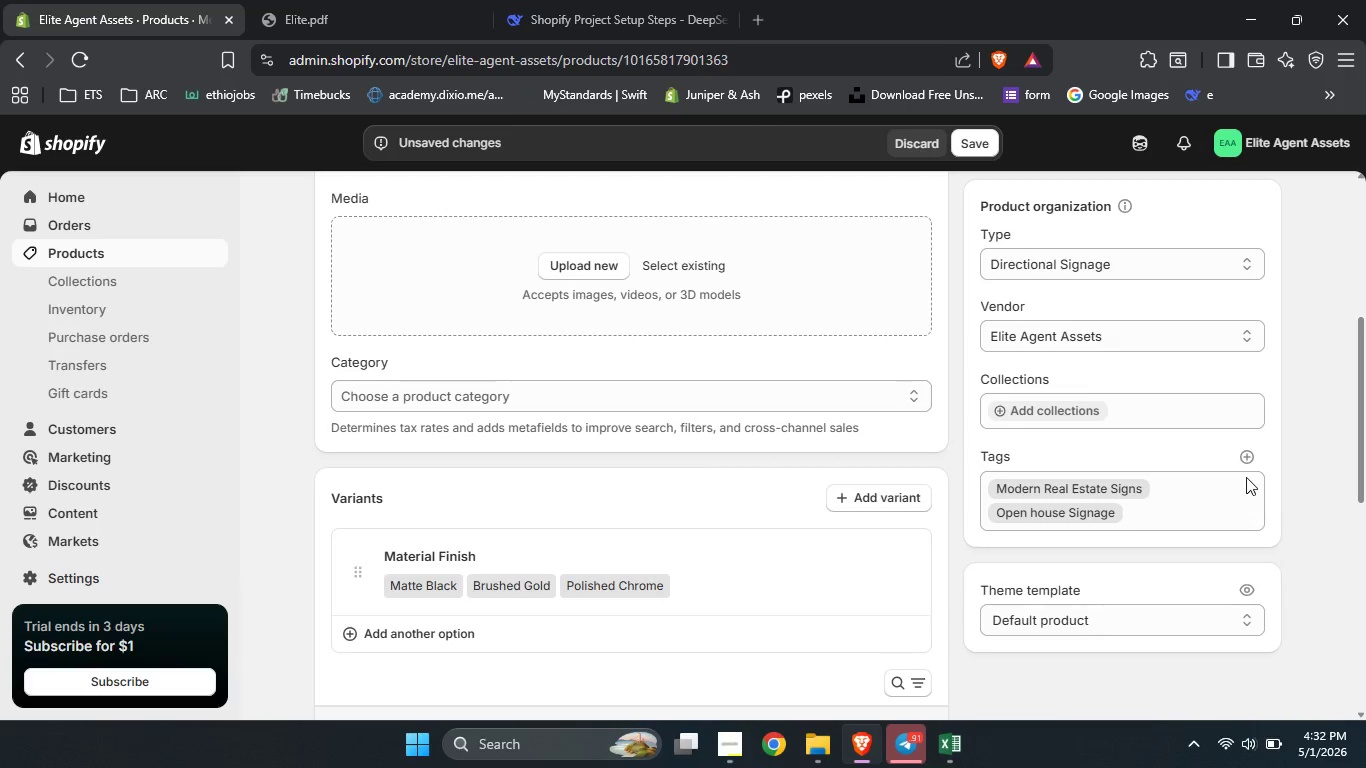 
left_click([1246, 460])
 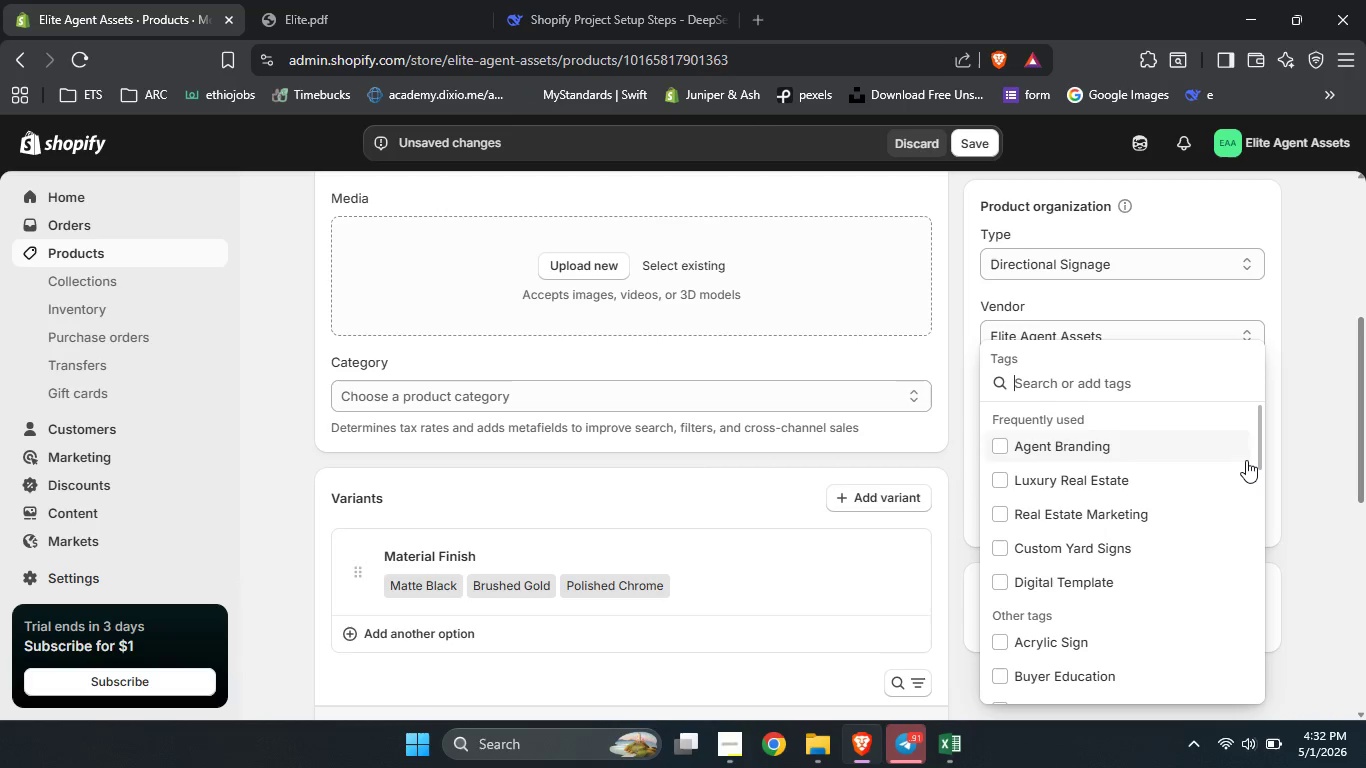 
type(Directi)
 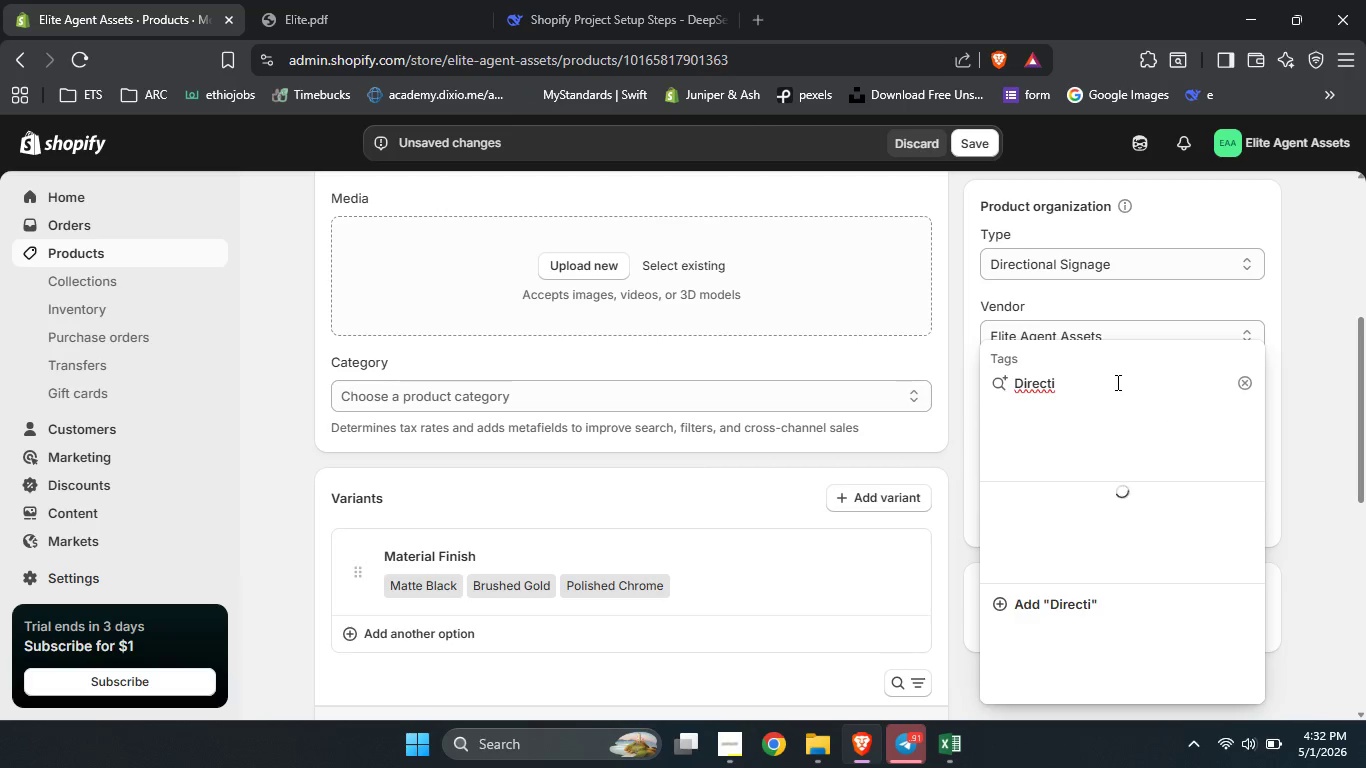 
key(Backspace)
key(Backspace)
key(Backspace)
type(ctional Sign)
 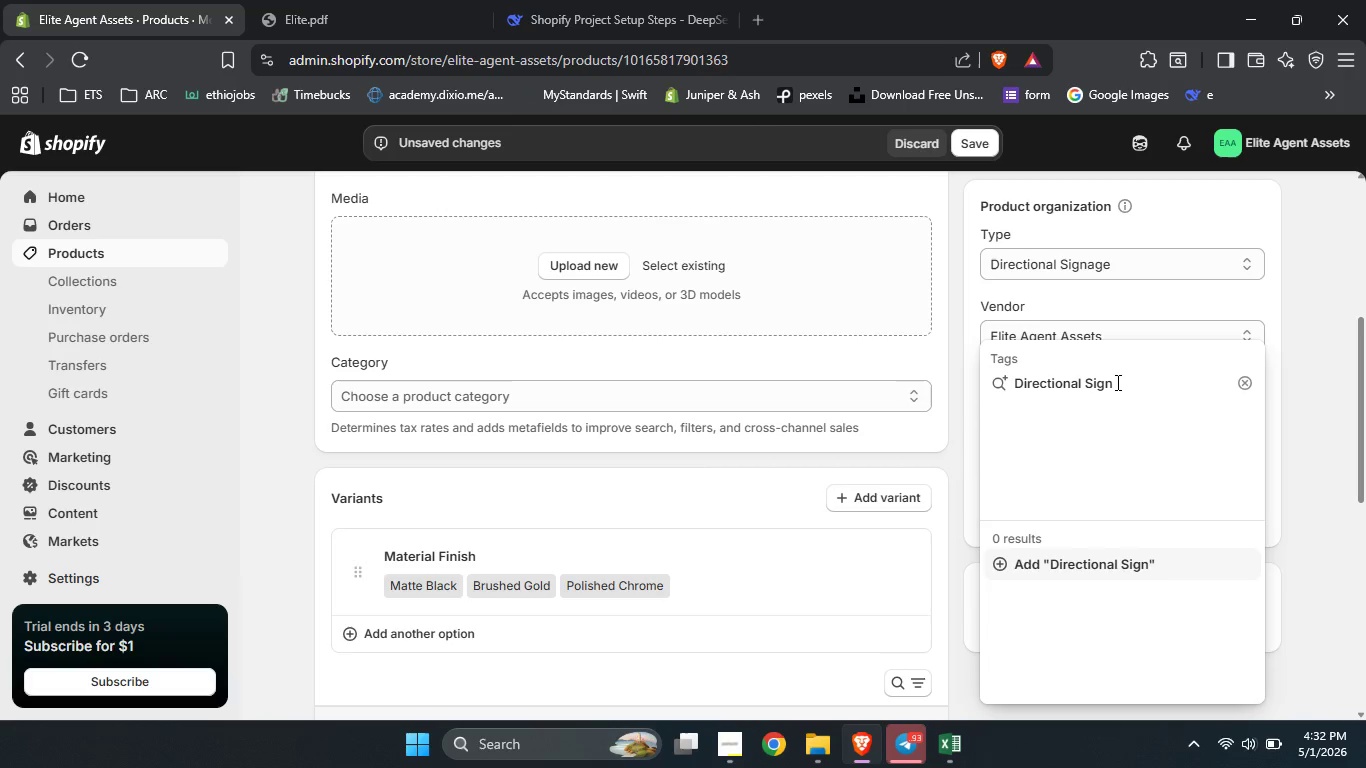 
left_click([1076, 566])
 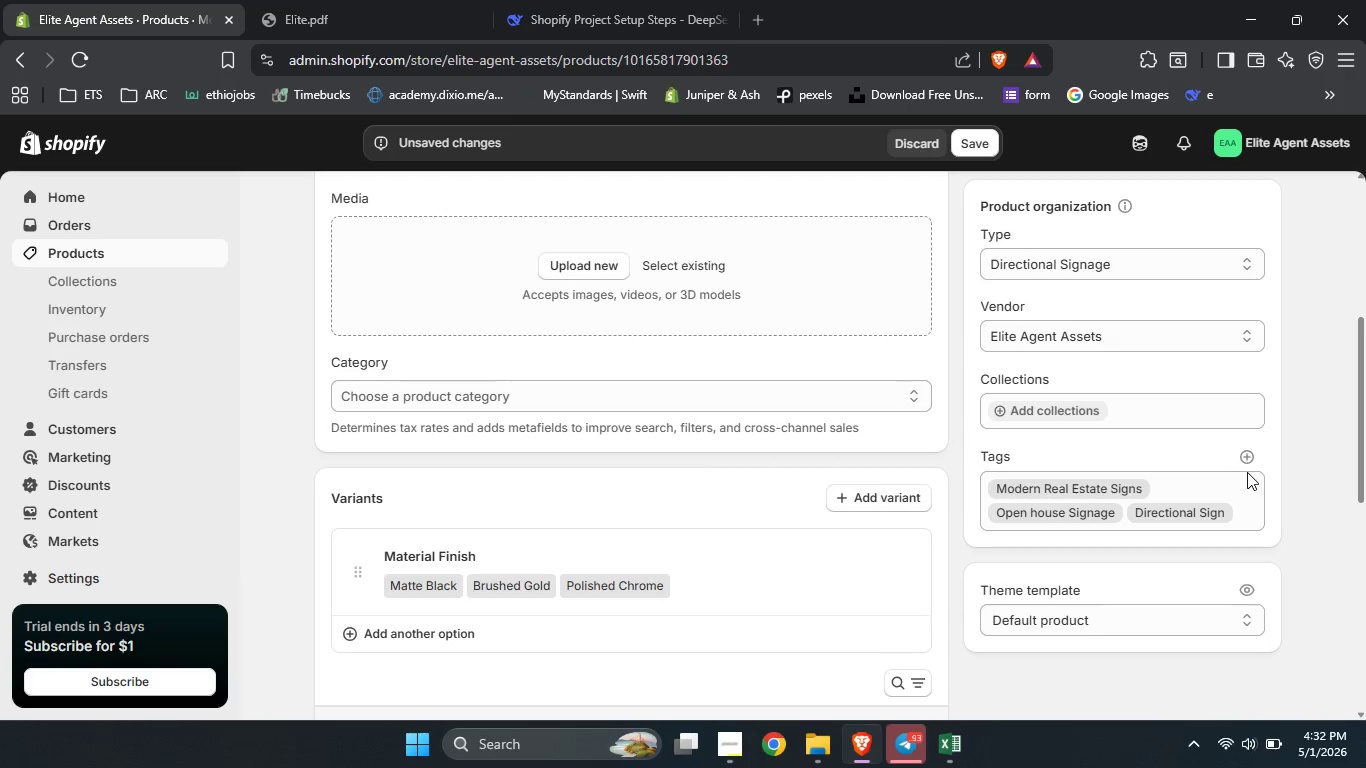 
left_click([1246, 456])
 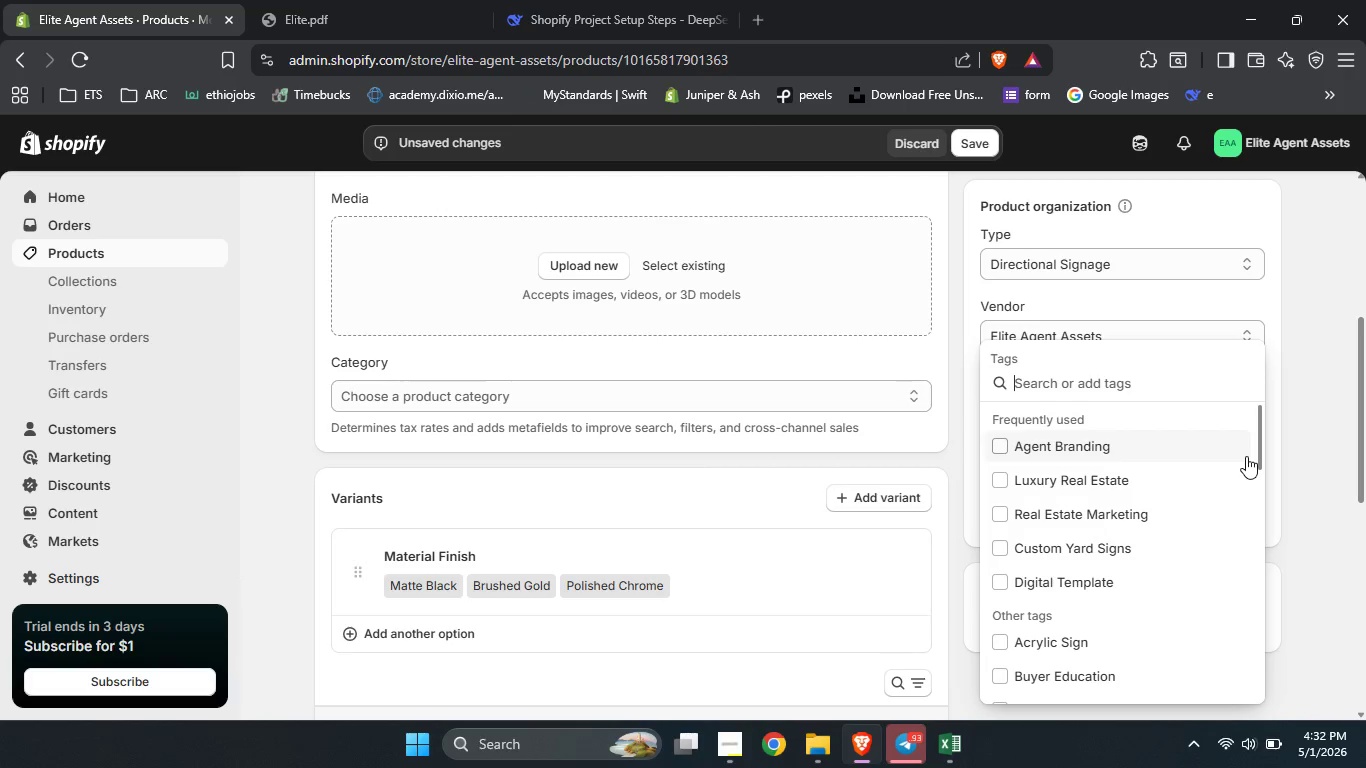 
type(Street Sign)
 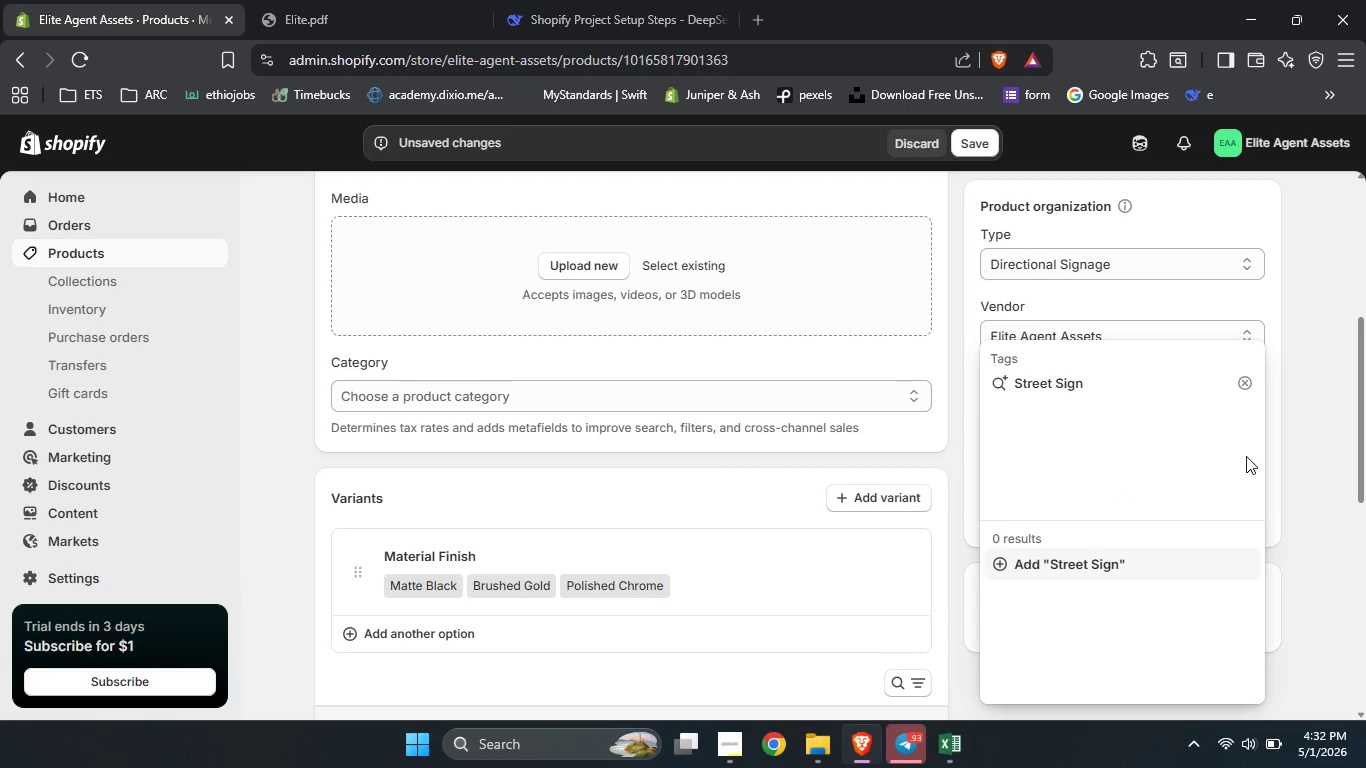 
left_click([1127, 557])
 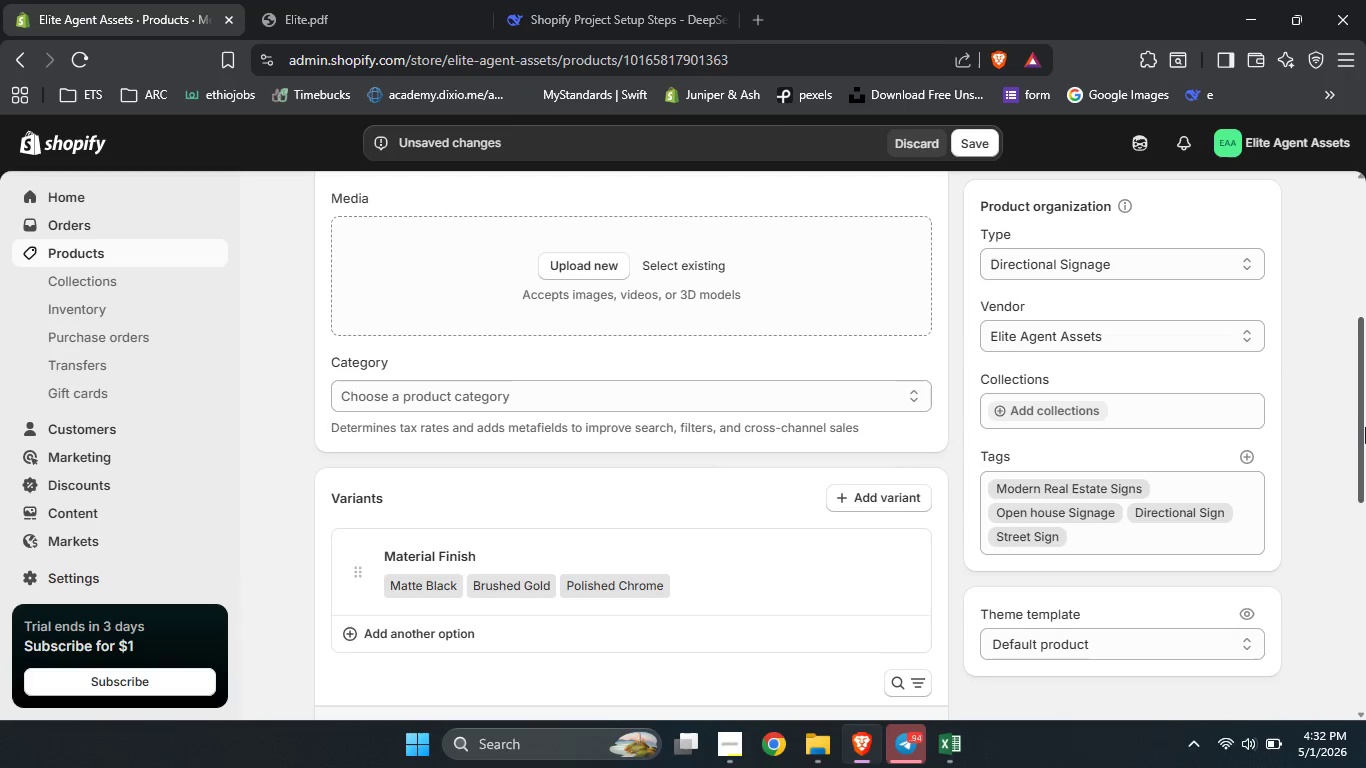 
left_click_drag(start_coordinate=[1365, 427], to_coordinate=[1352, 542])
 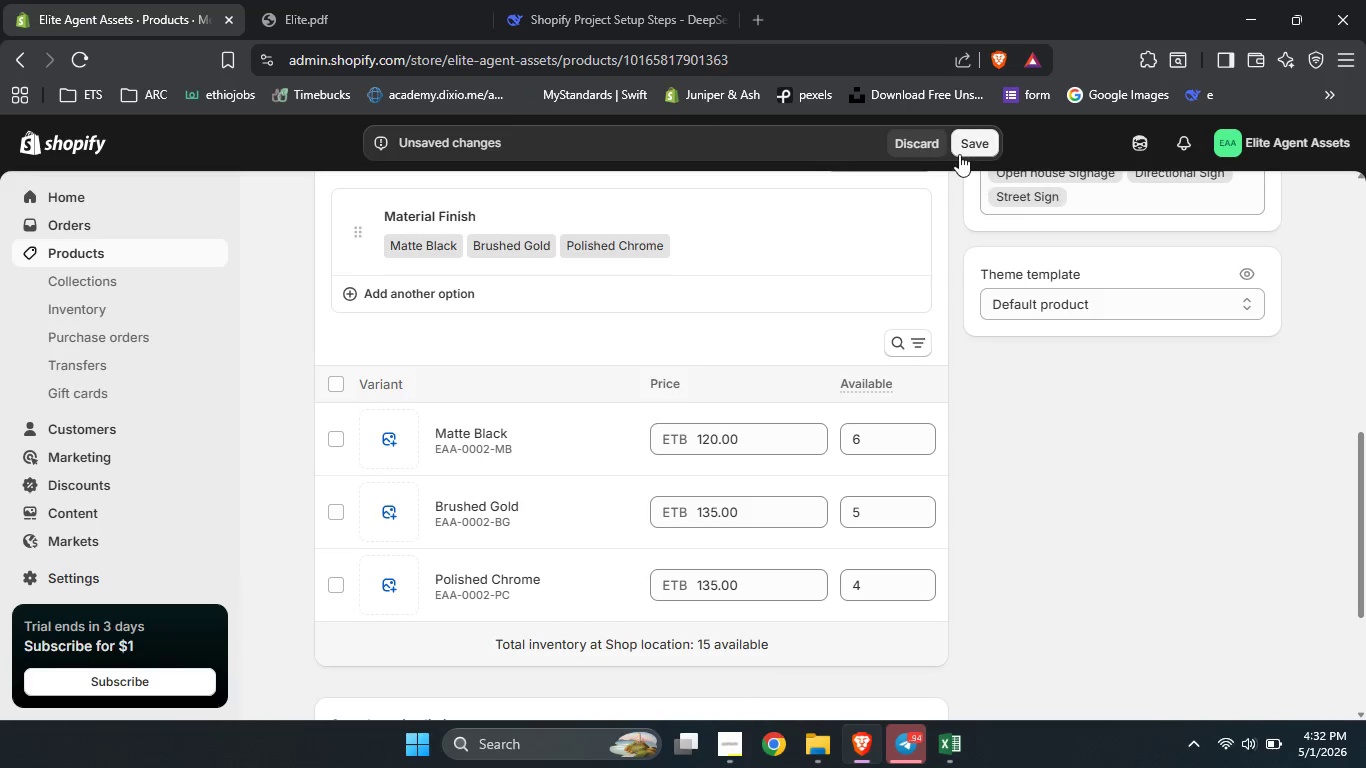 
left_click([959, 150])
 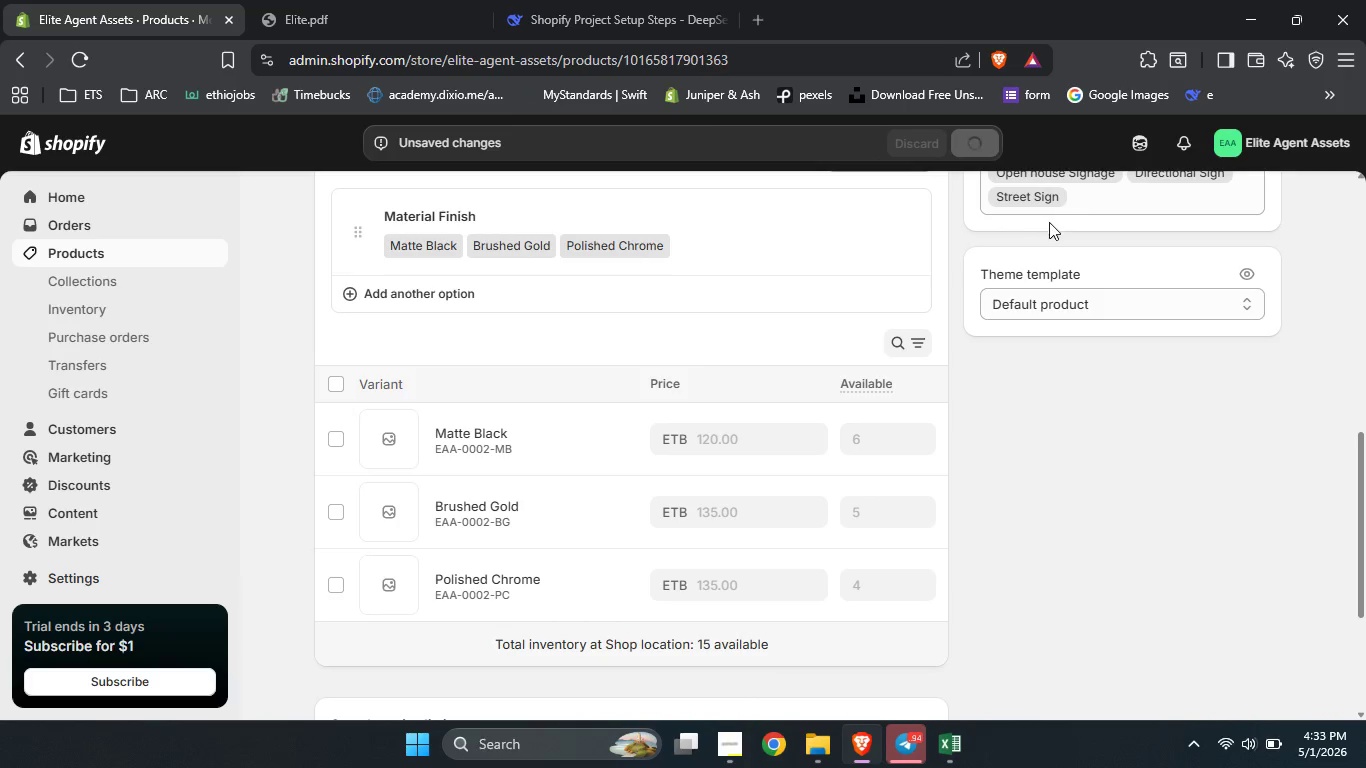 
wait(6.02)
 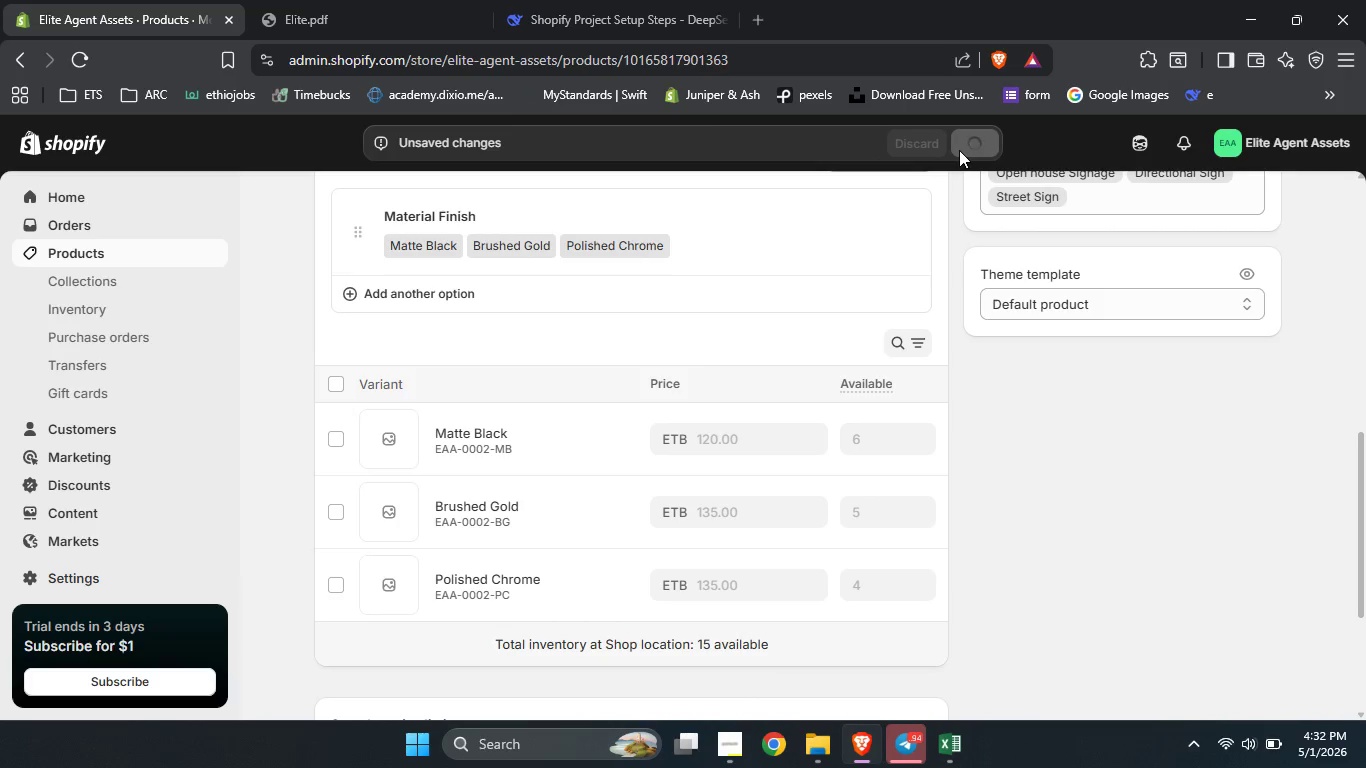 
left_click([194, 250])
 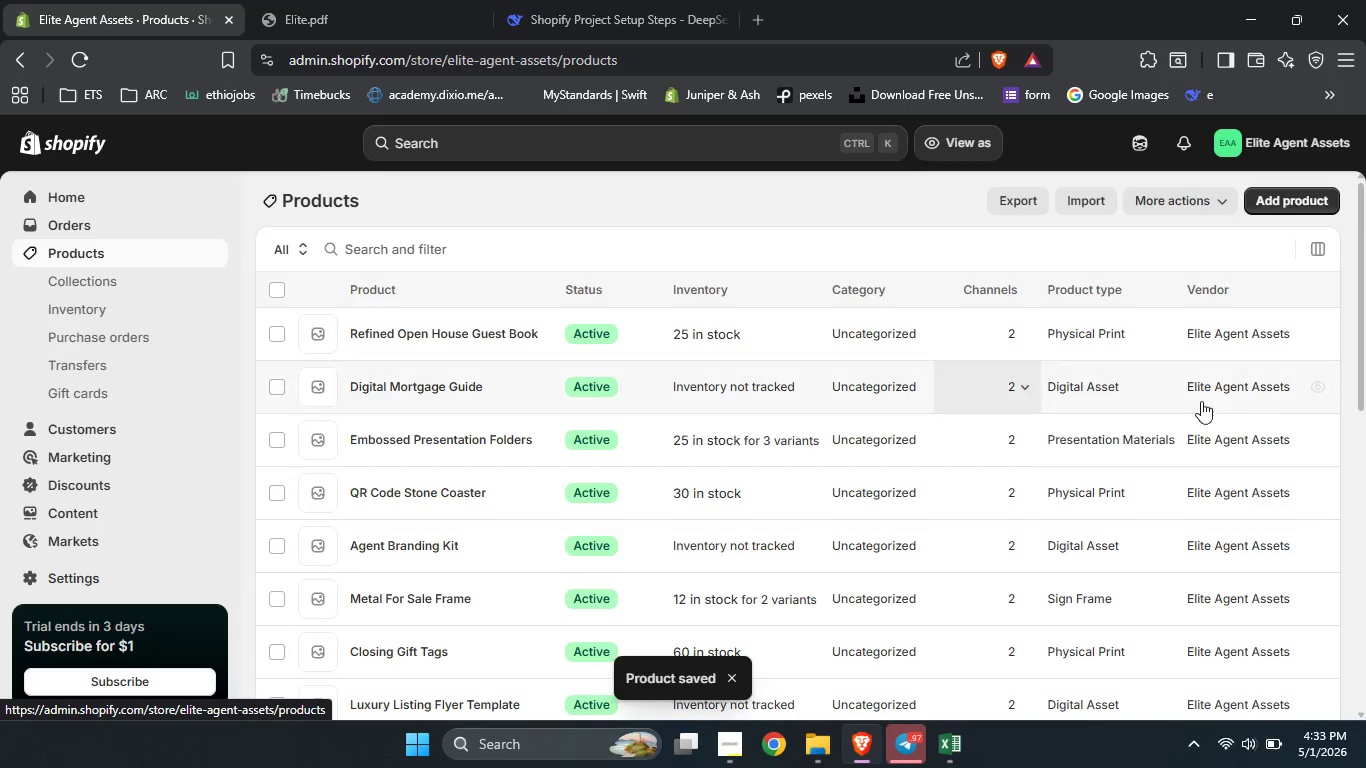 
left_click_drag(start_coordinate=[1365, 312], to_coordinate=[1327, 728])
 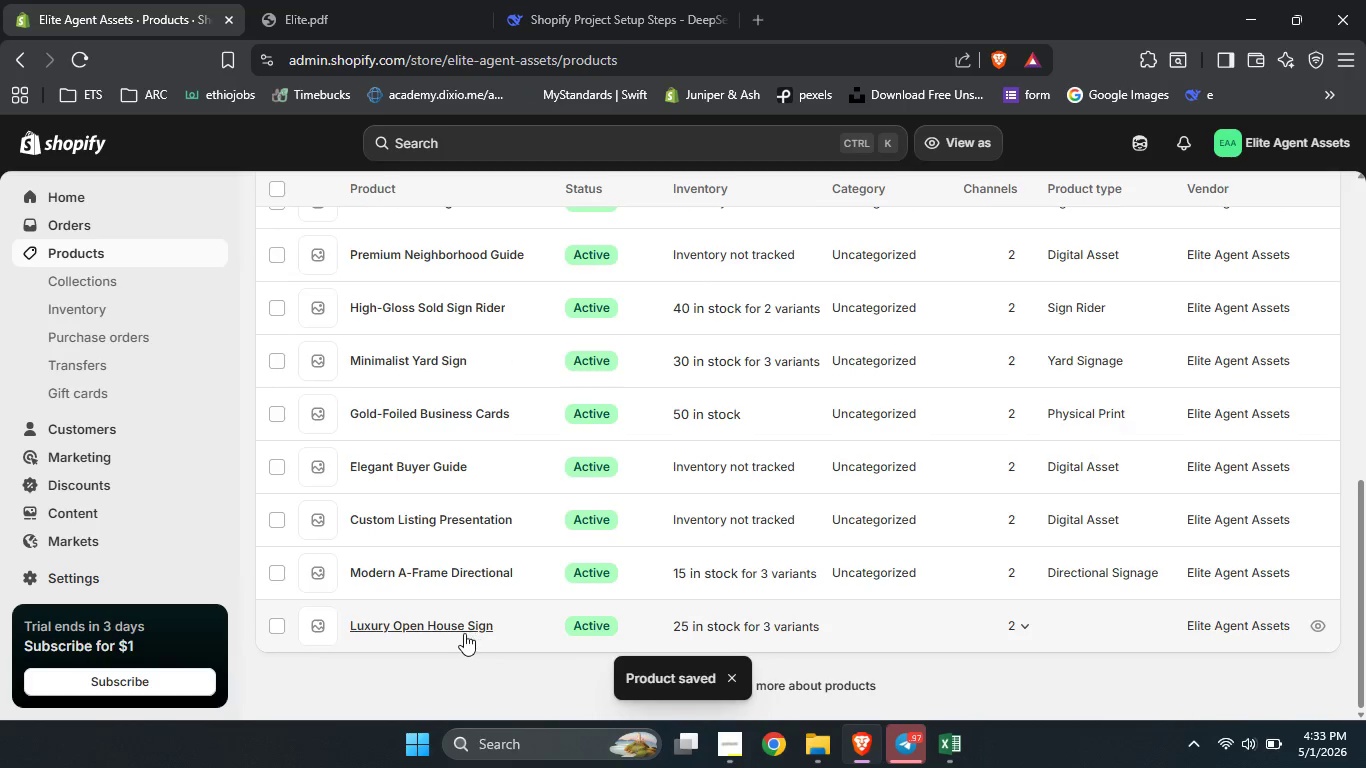 
left_click([464, 633])
 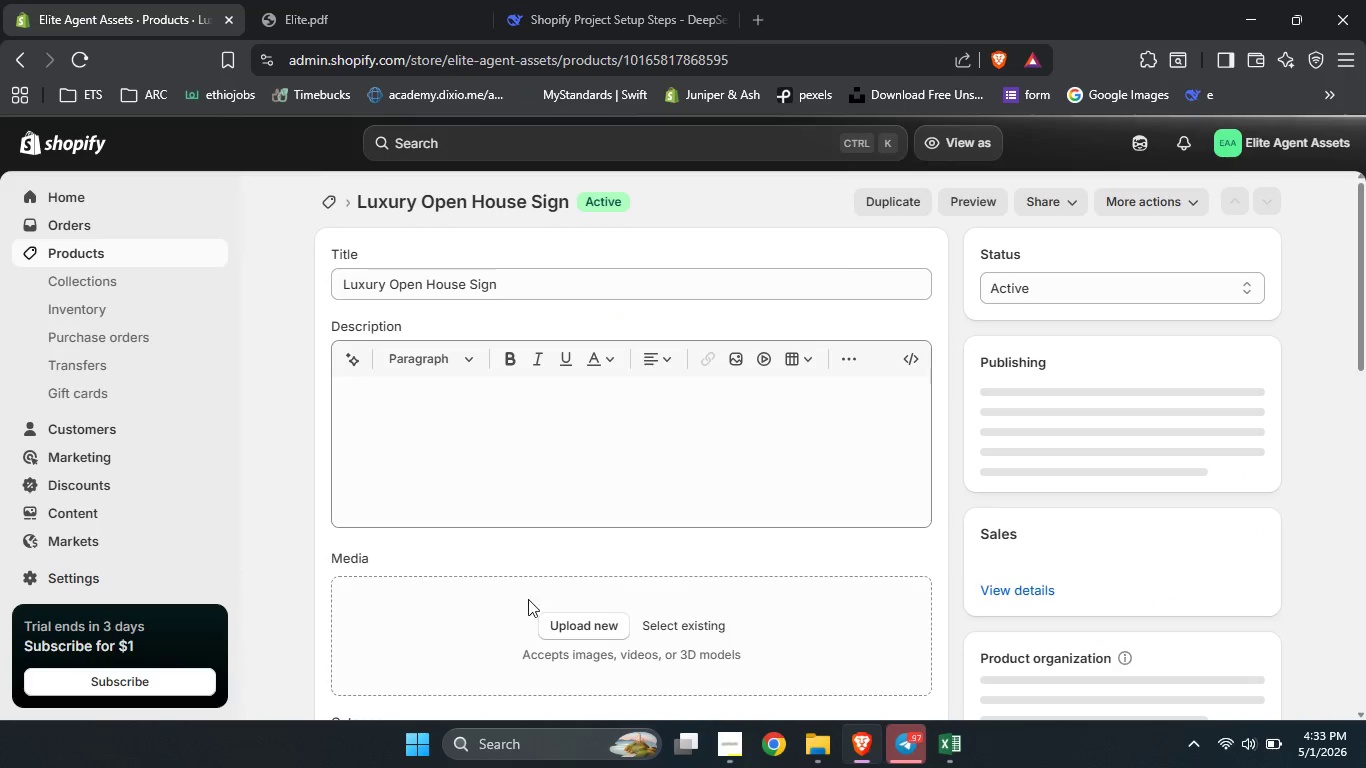 
left_click_drag(start_coordinate=[1365, 305], to_coordinate=[1361, 432])
 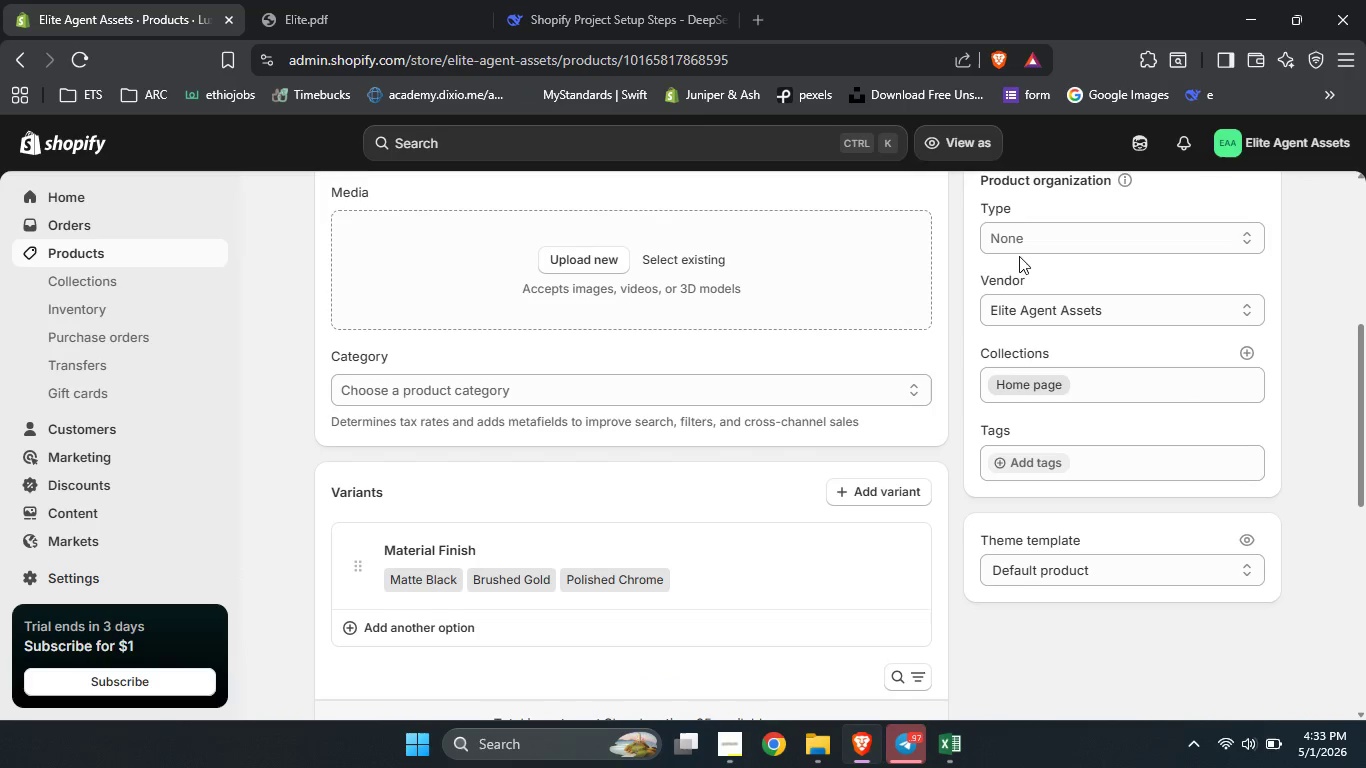 
left_click([1019, 244])
 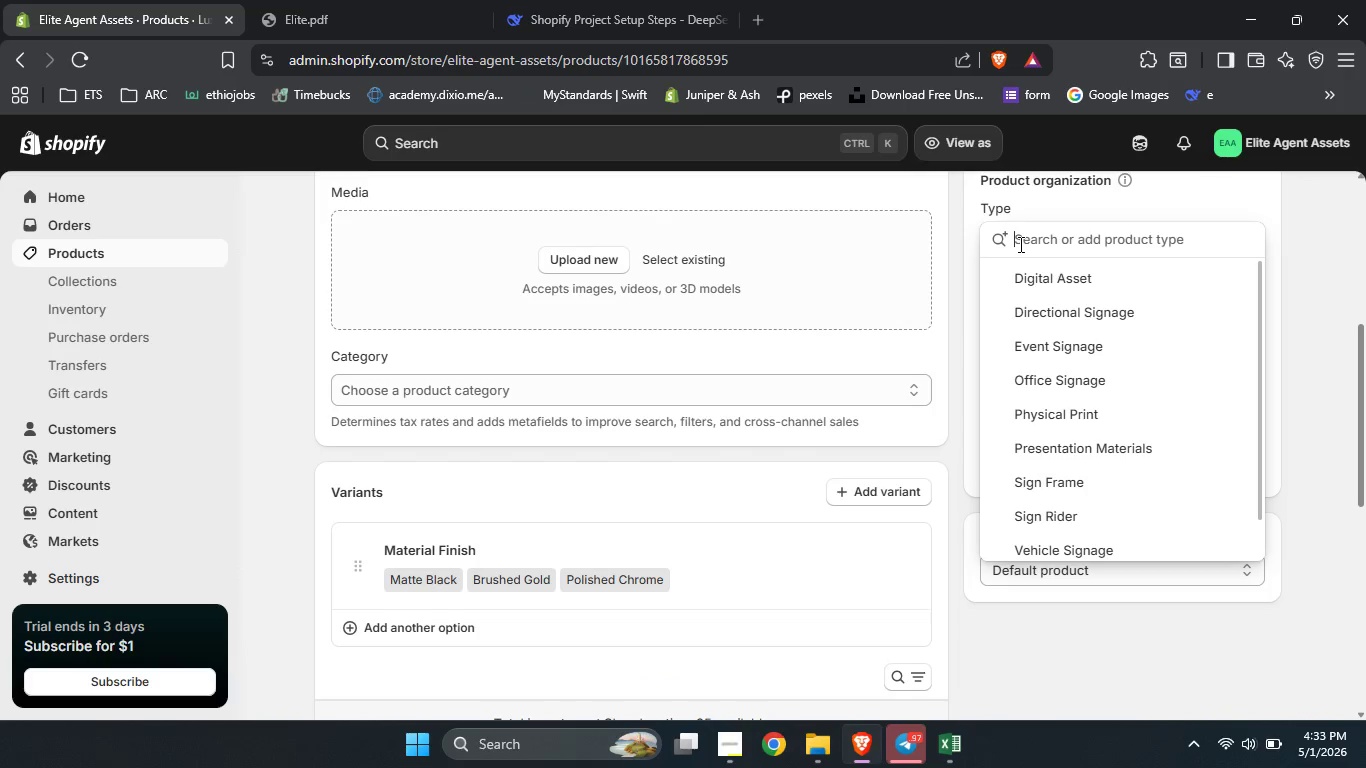 
type(Open House Signage)
 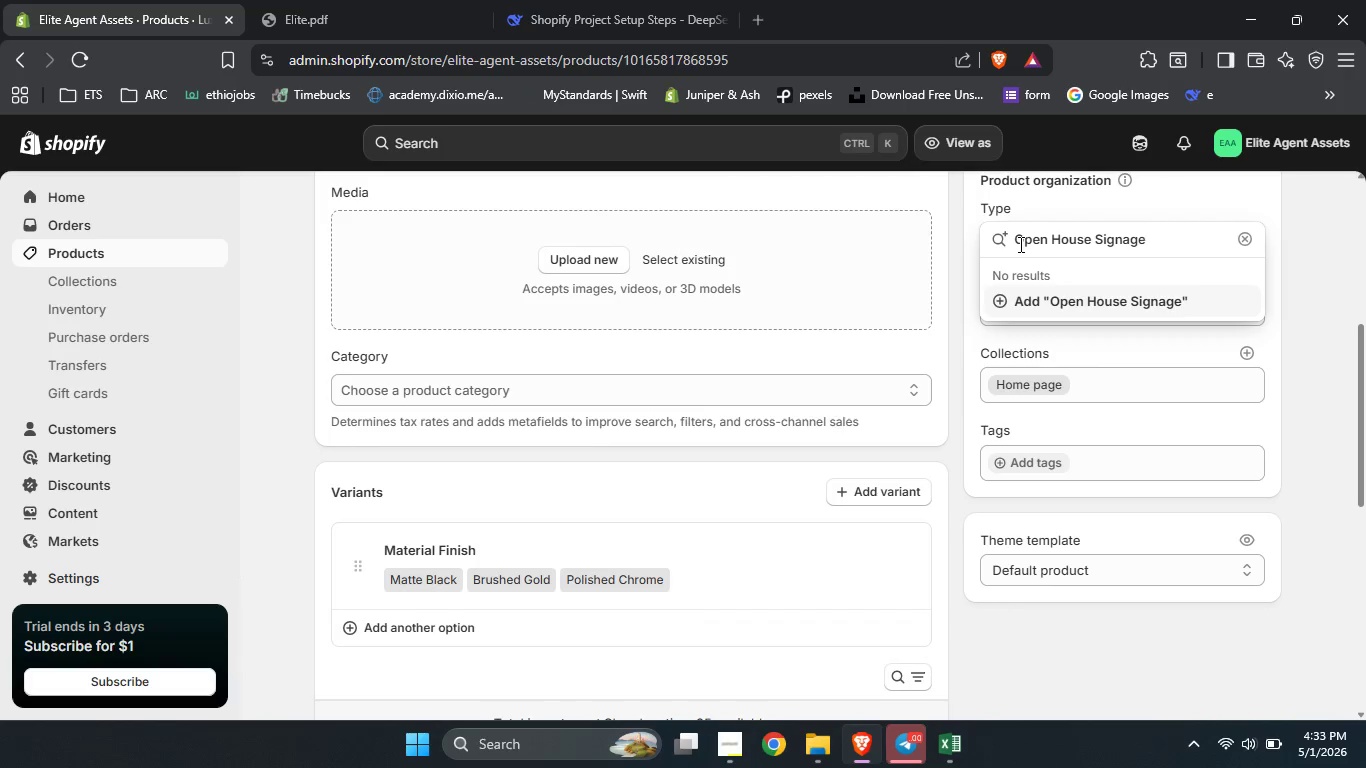 
left_click([1044, 297])
 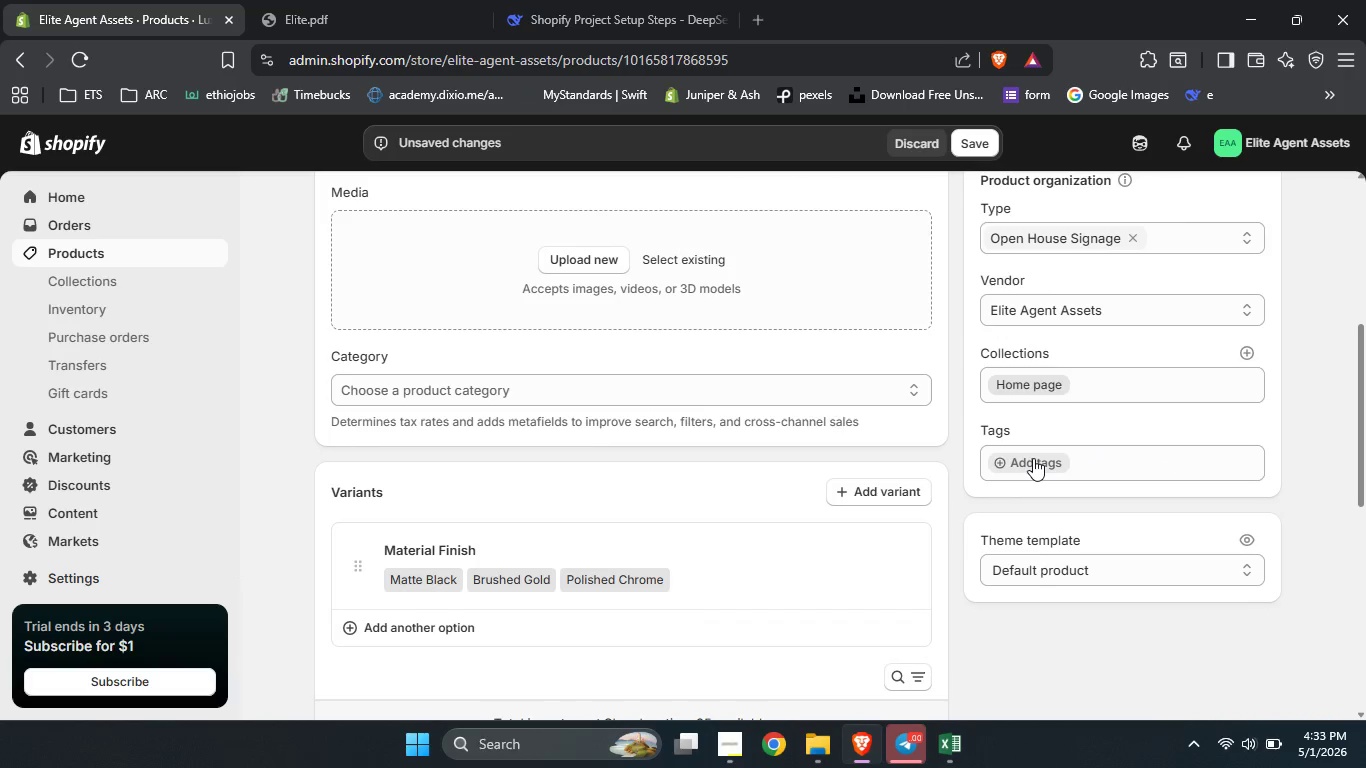 
left_click([1033, 458])
 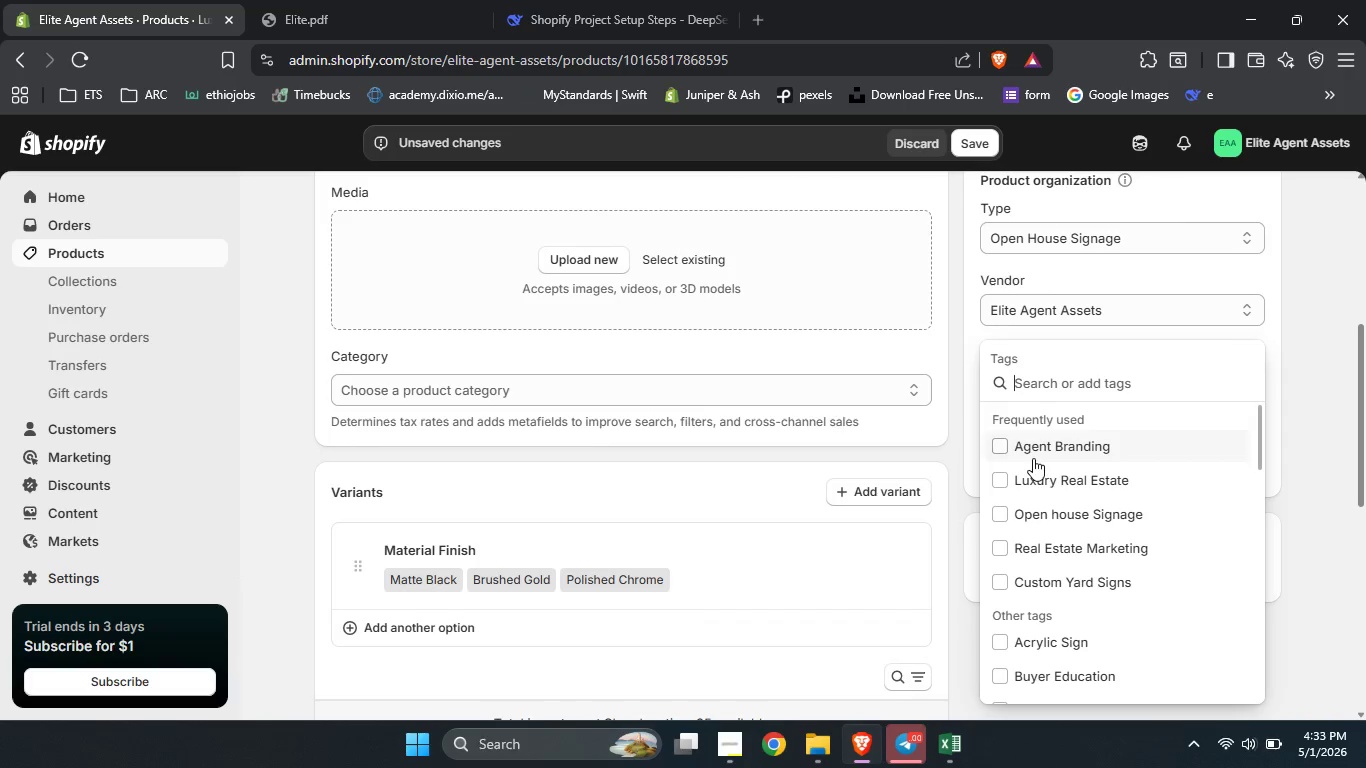 
type(Open )
 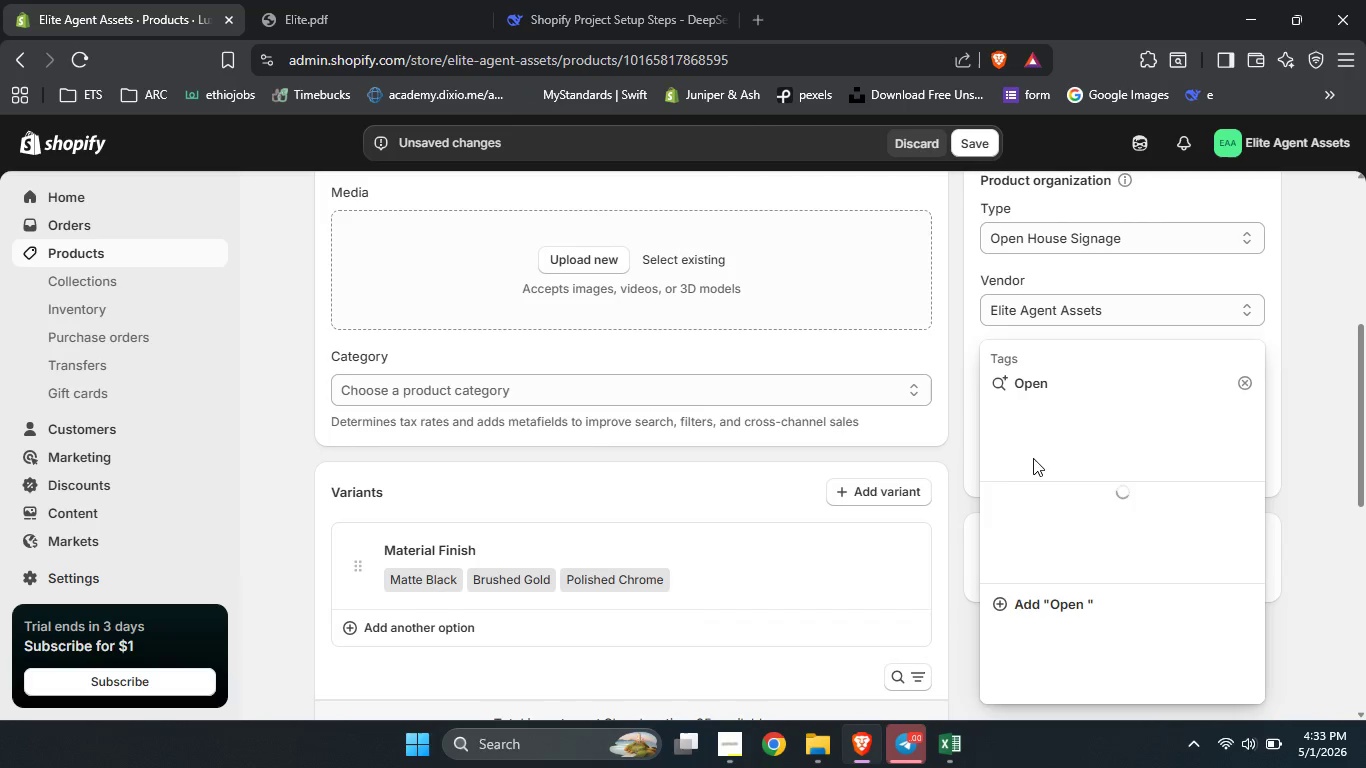 
mouse_move([1050, 512])
 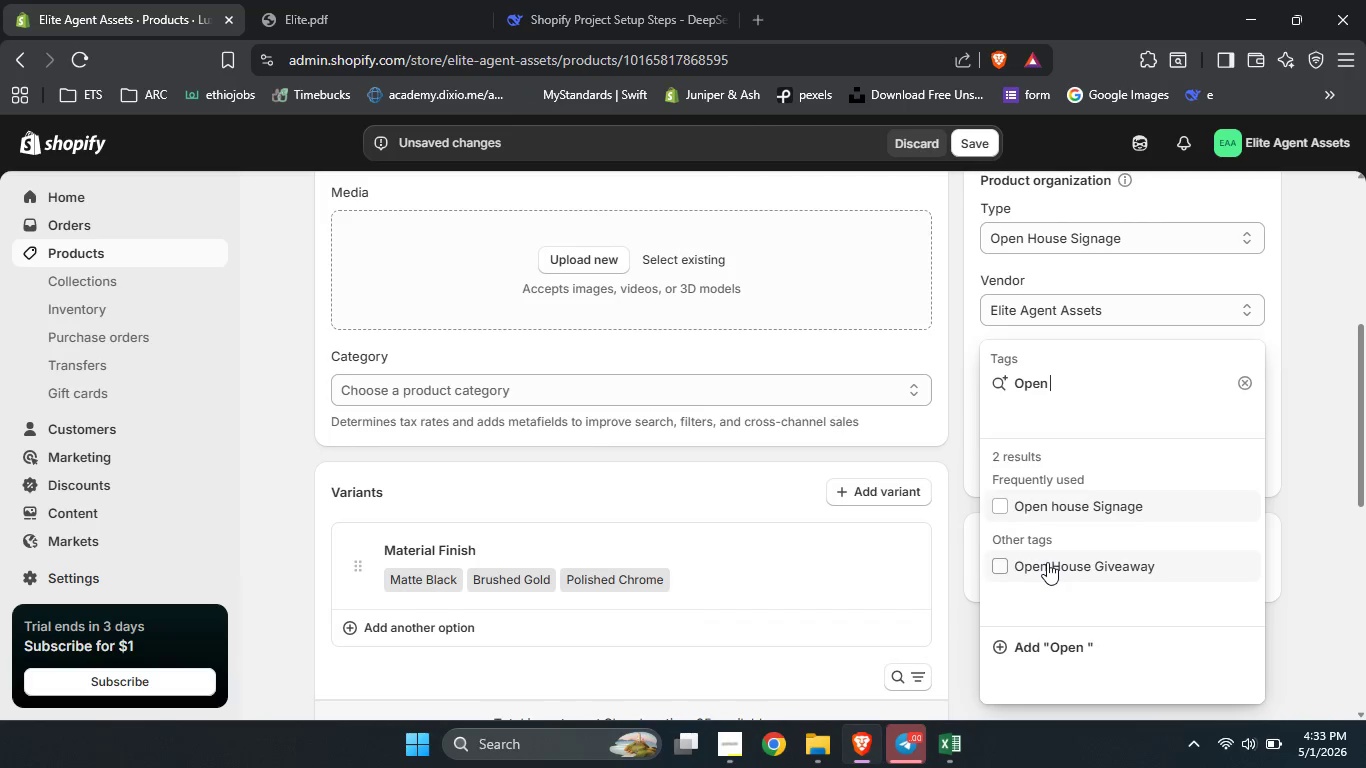 
left_click([1047, 562])
 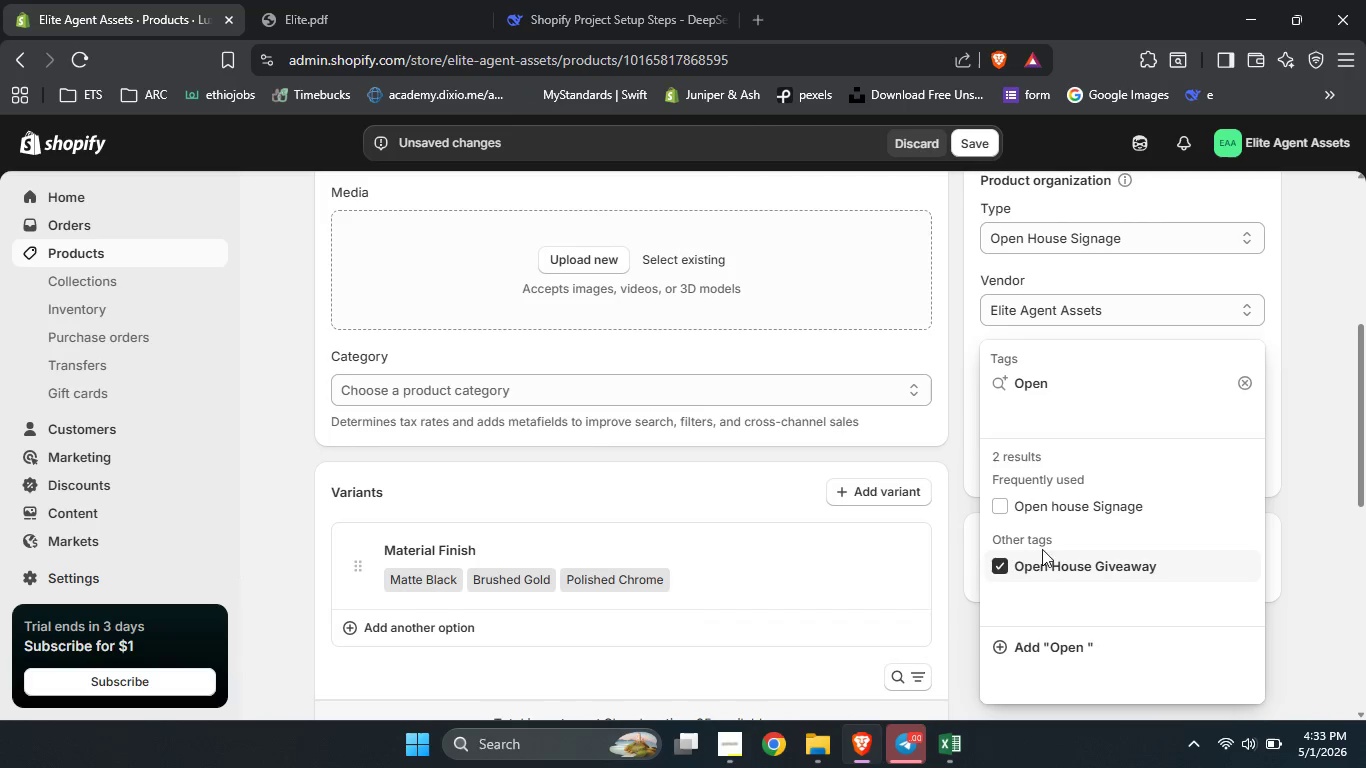 
left_click([1028, 565])
 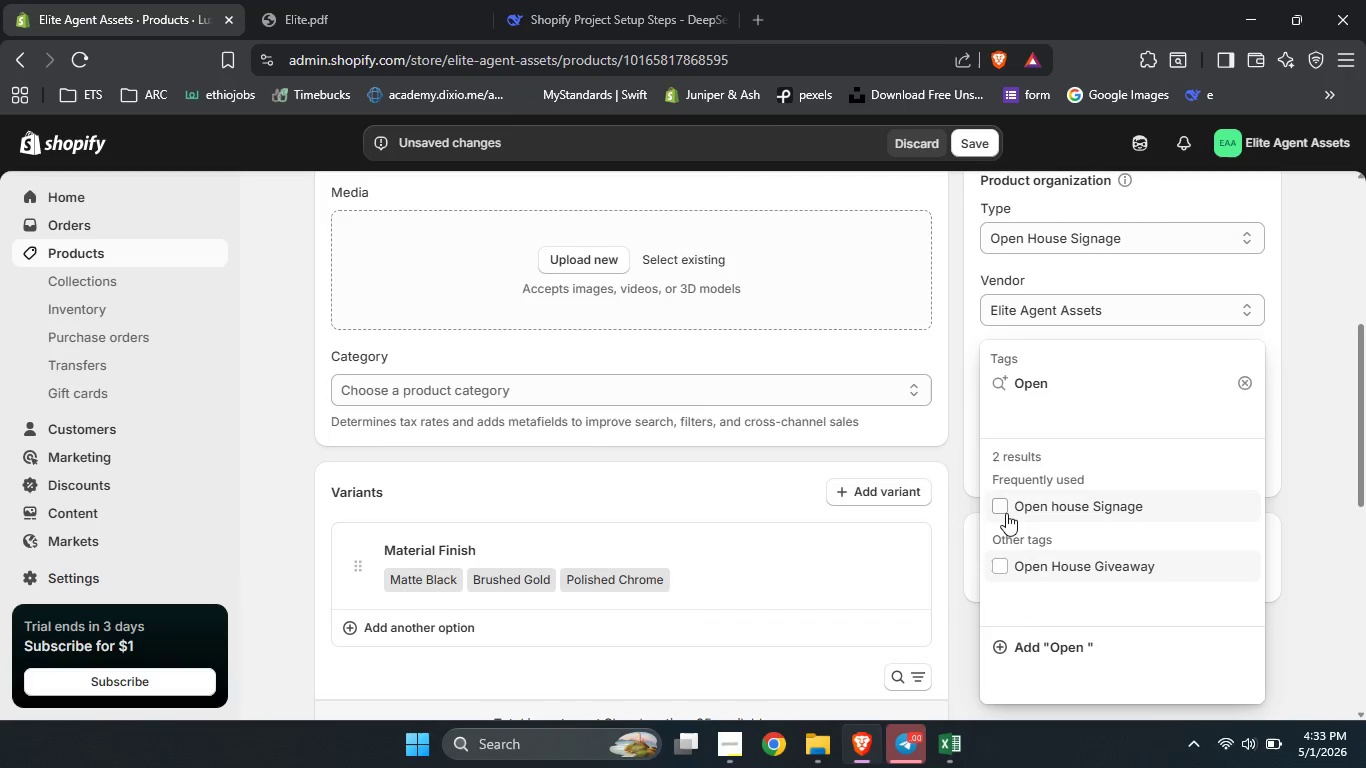 
left_click([1005, 511])
 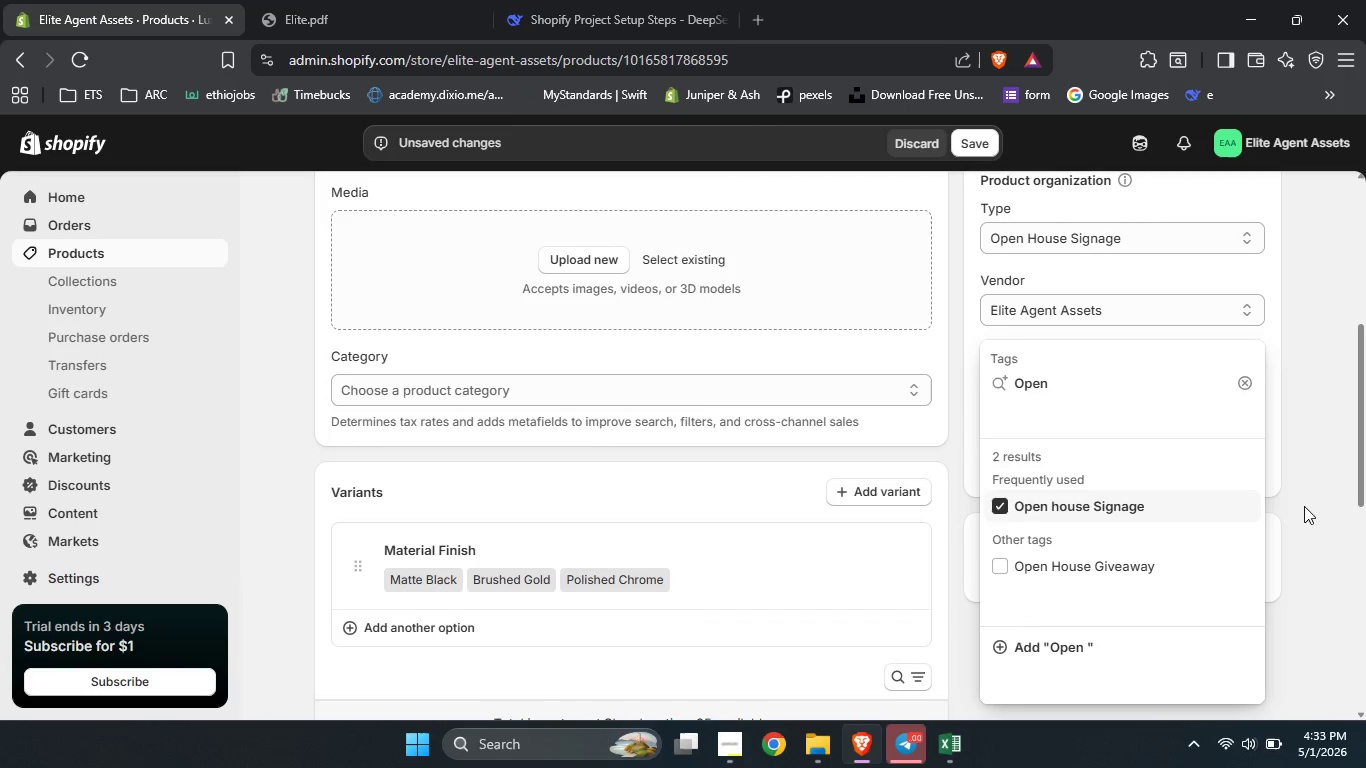 
left_click([1304, 506])
 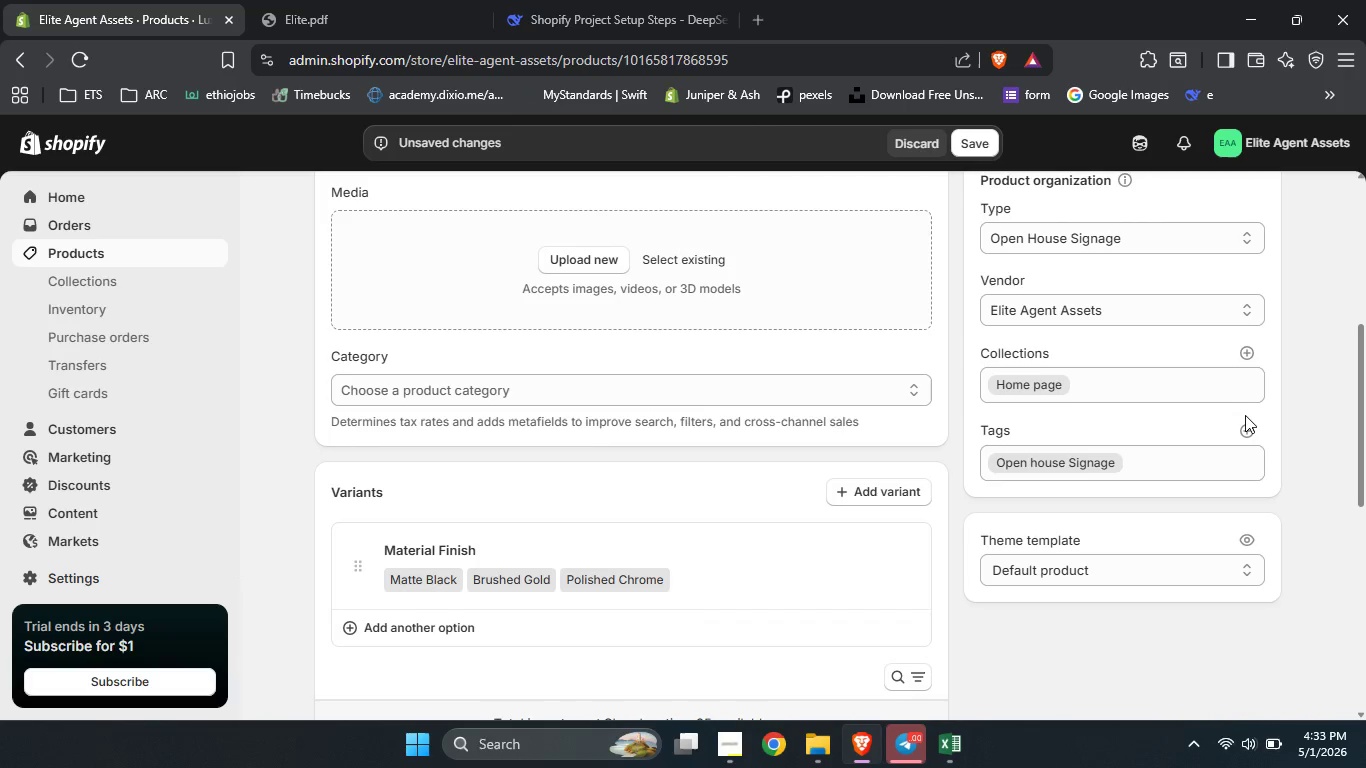 
left_click([1245, 423])
 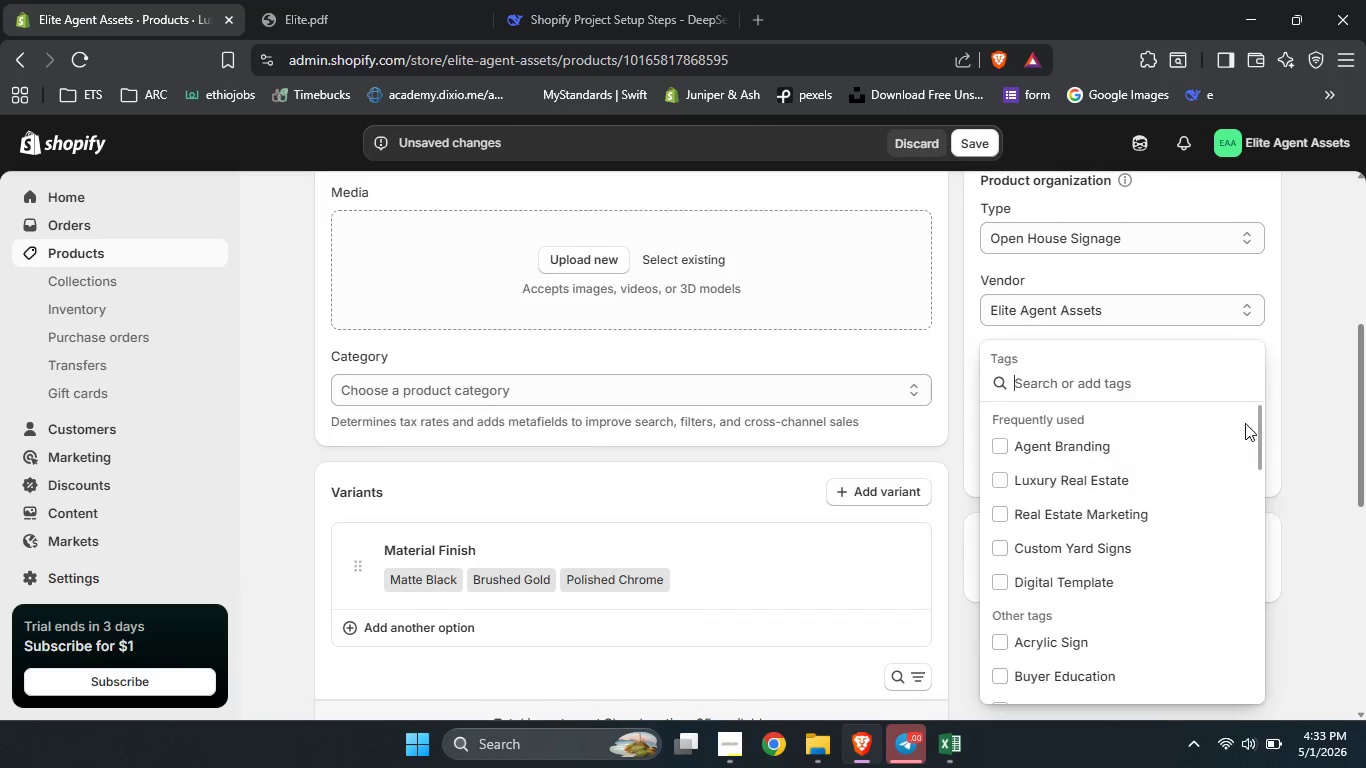 
type(Luxy)
 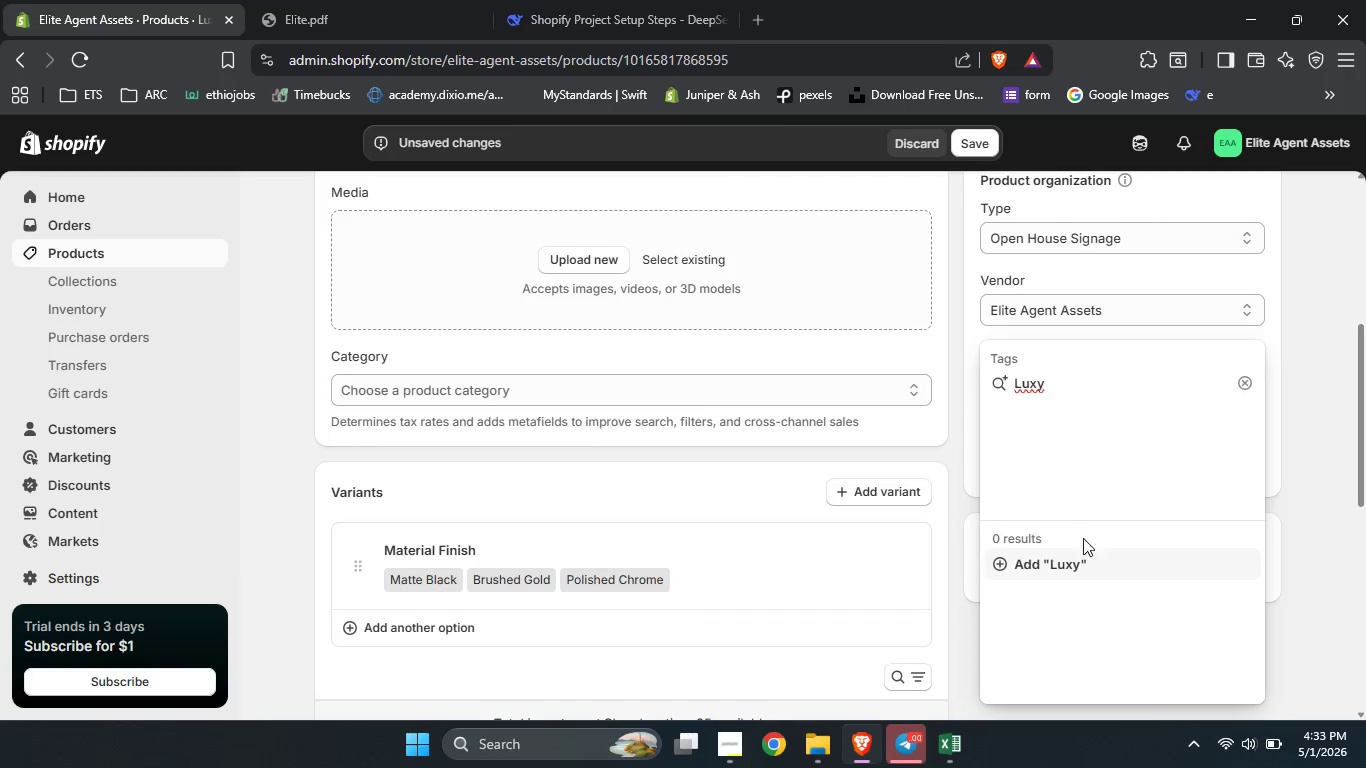 
key(Backspace)
 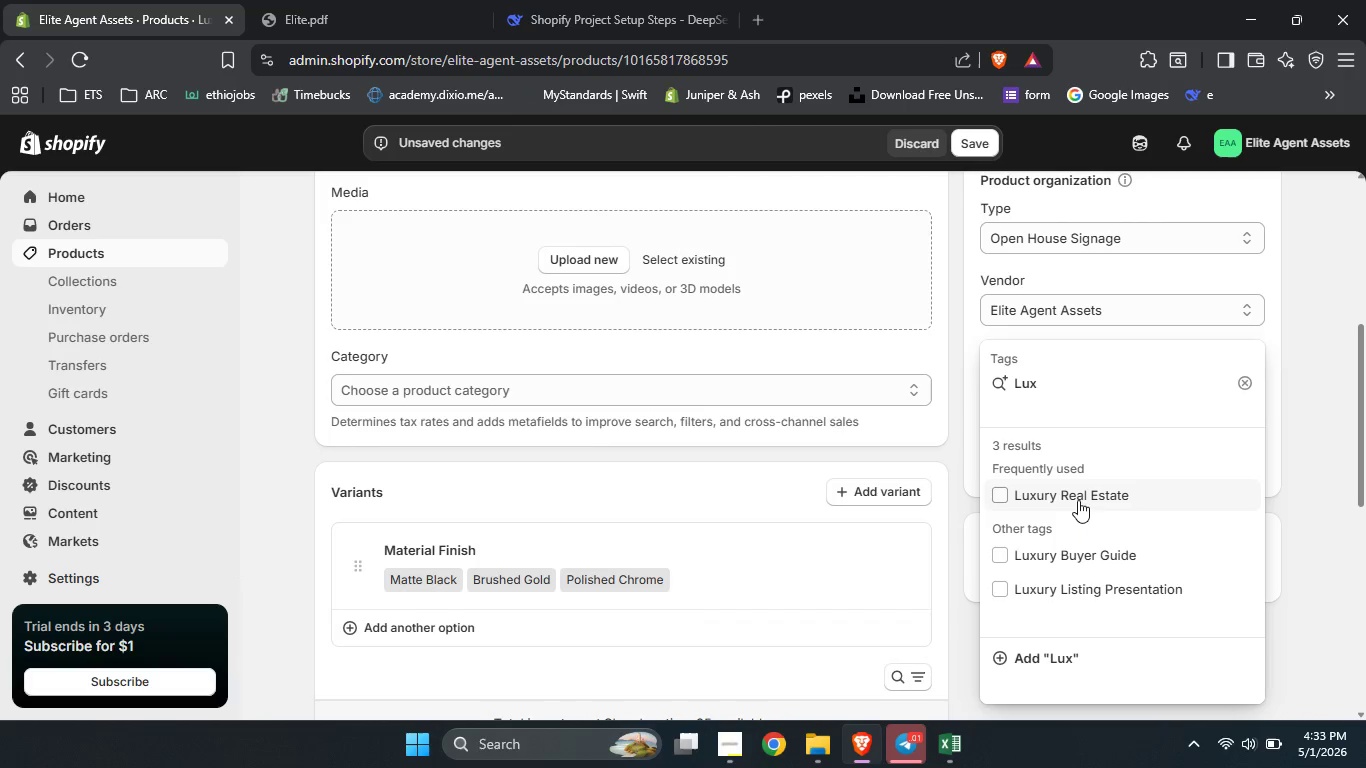 
left_click([1078, 500])
 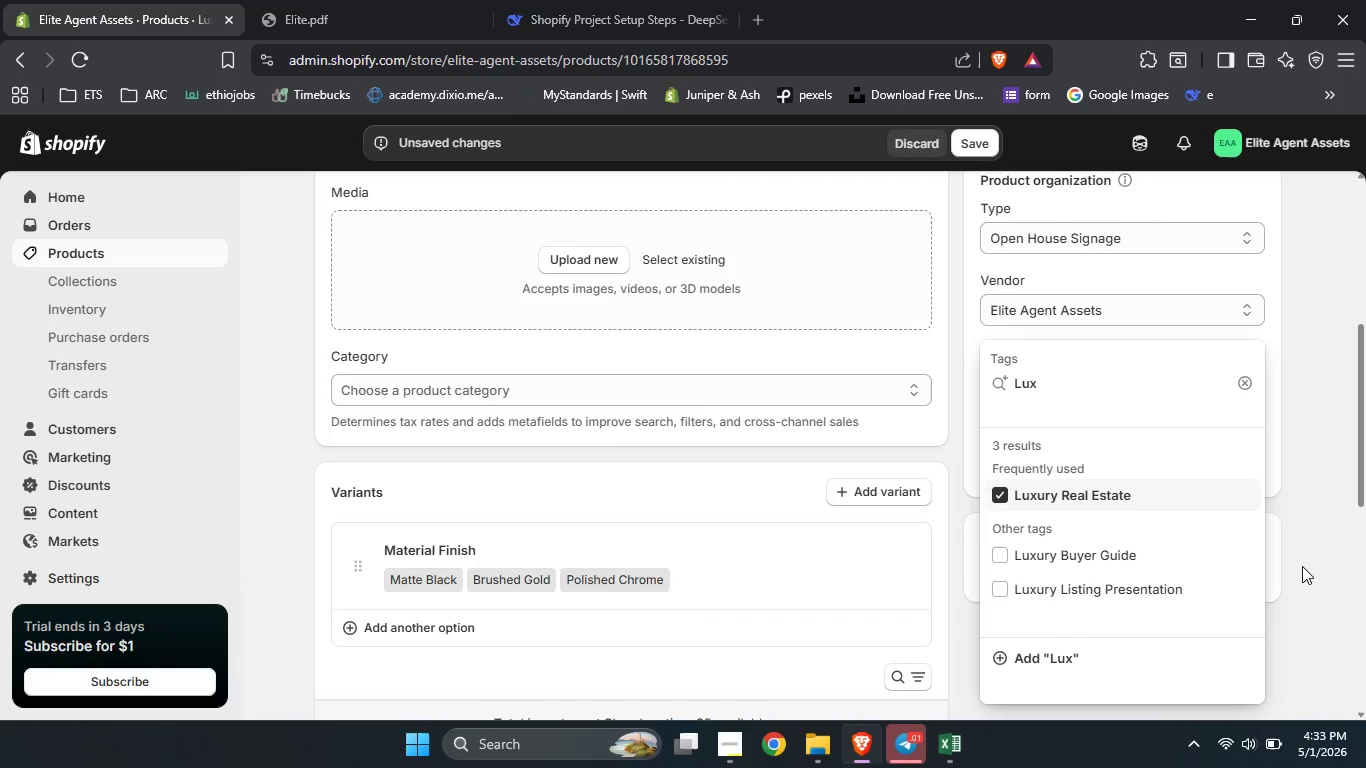 
left_click([1302, 566])
 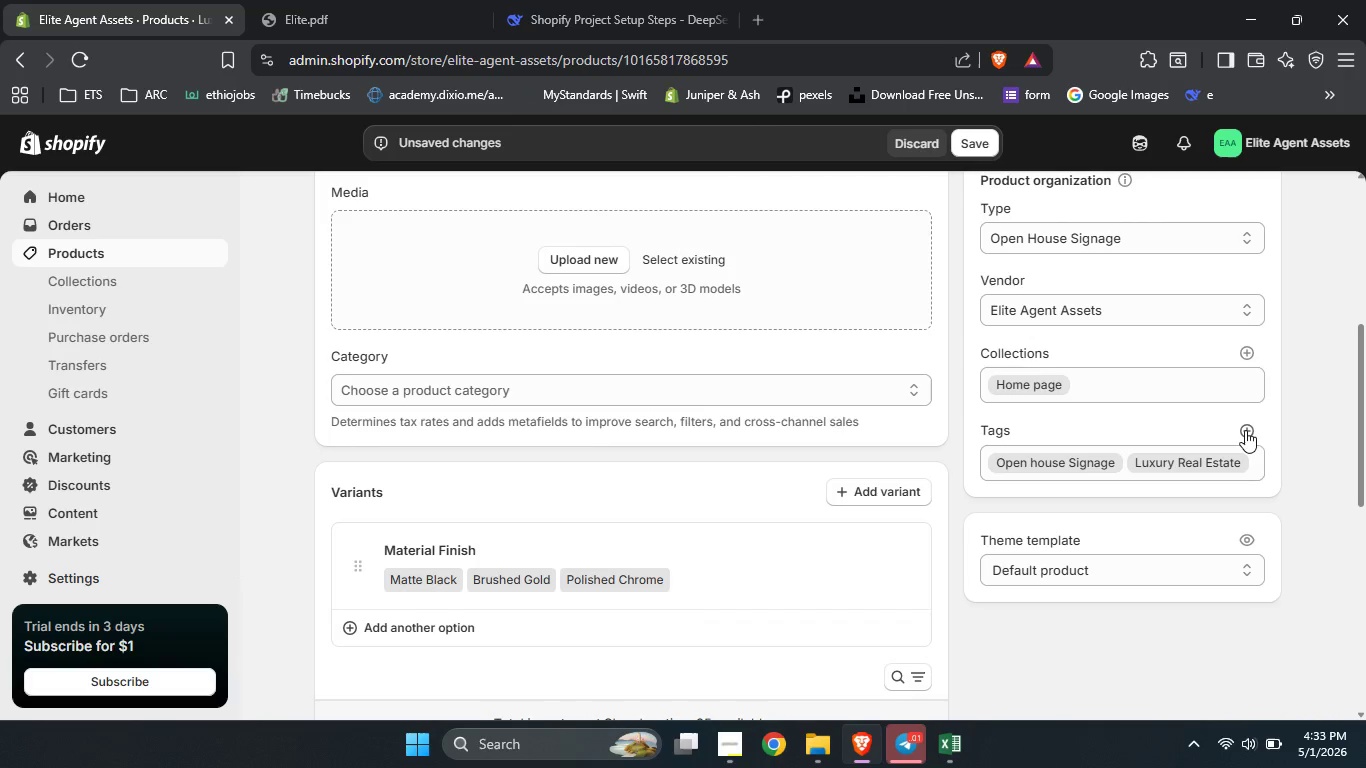 
left_click([1245, 430])
 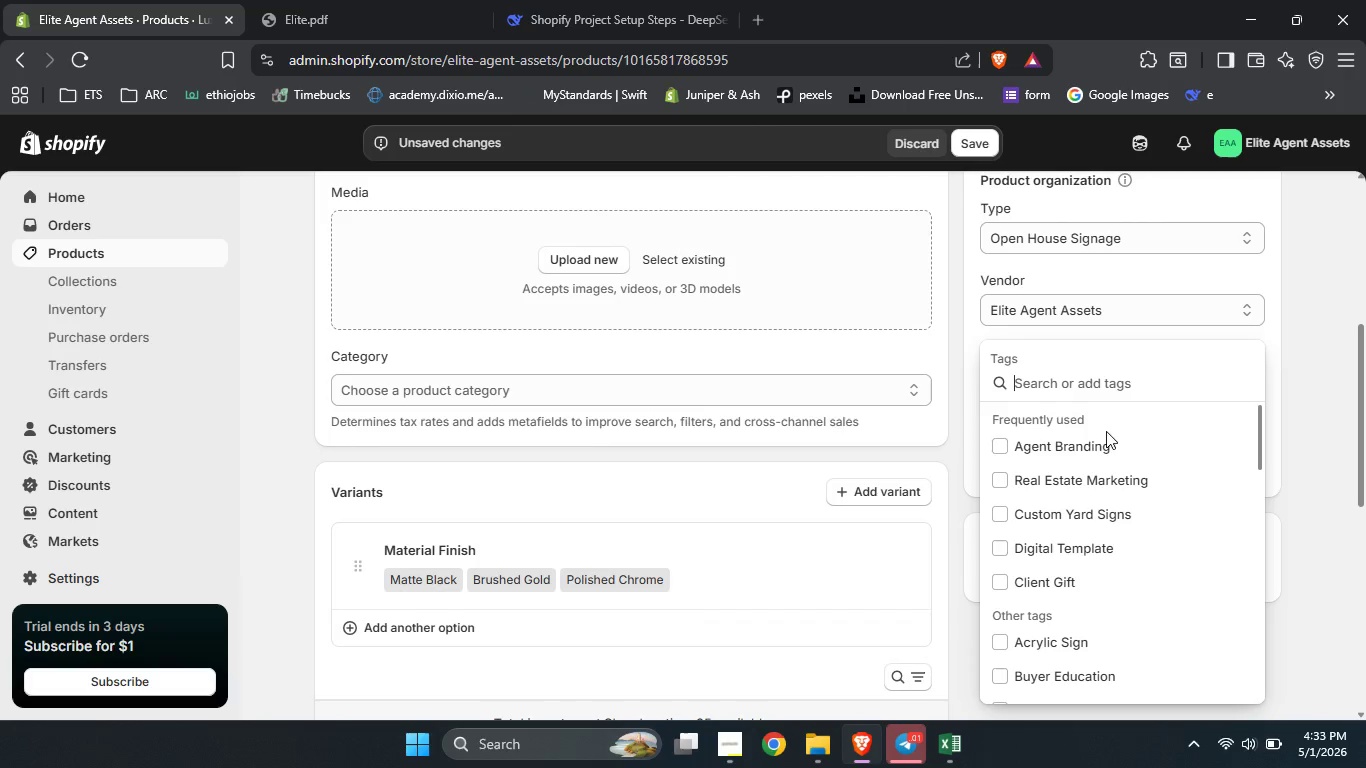 
left_click([1100, 437])
 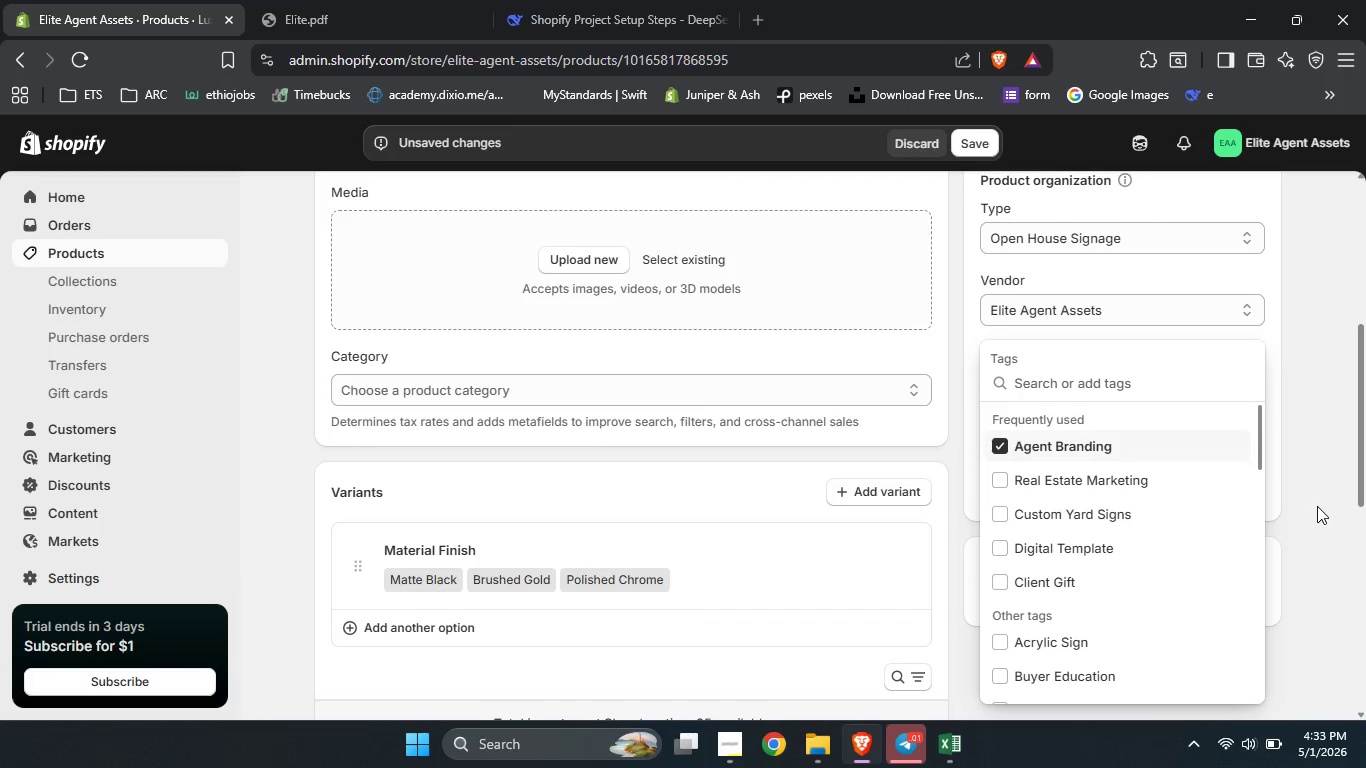 
left_click([1321, 510])
 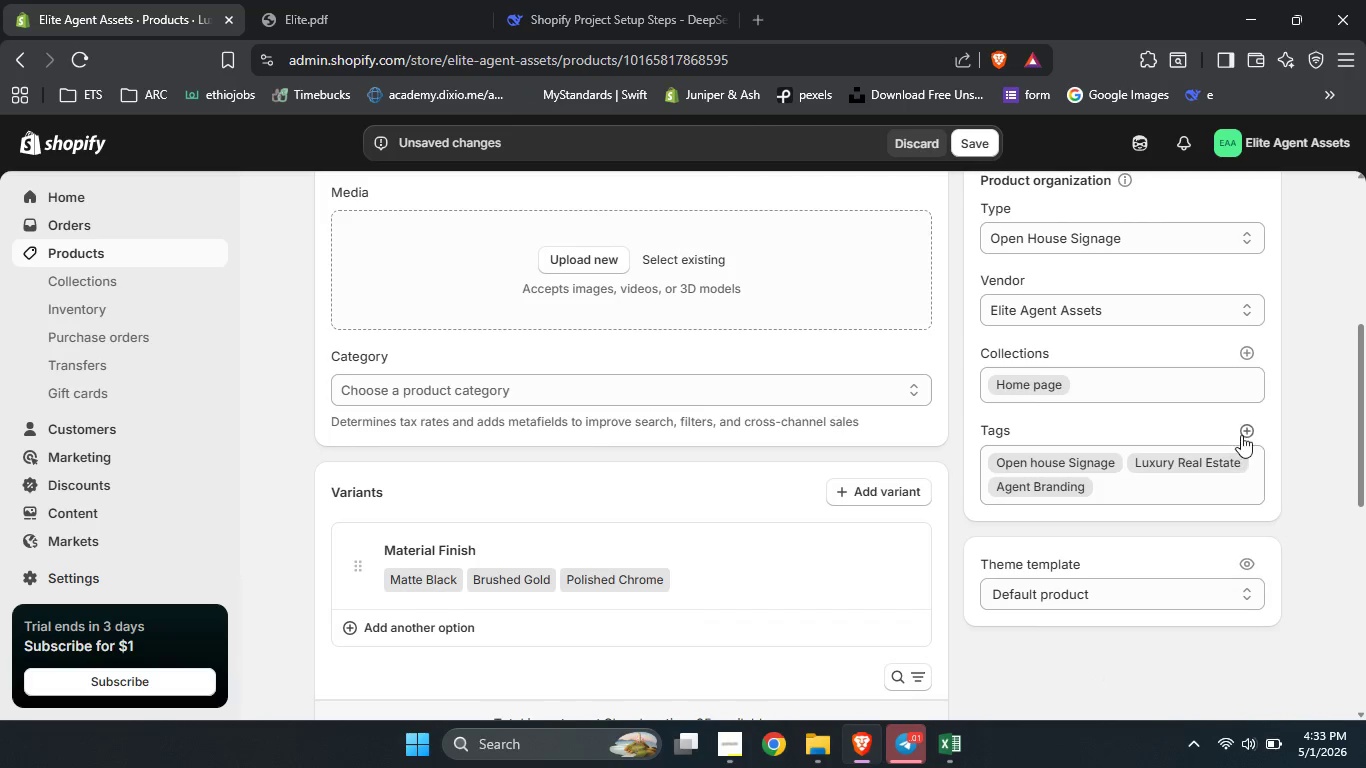 
left_click([1244, 431])
 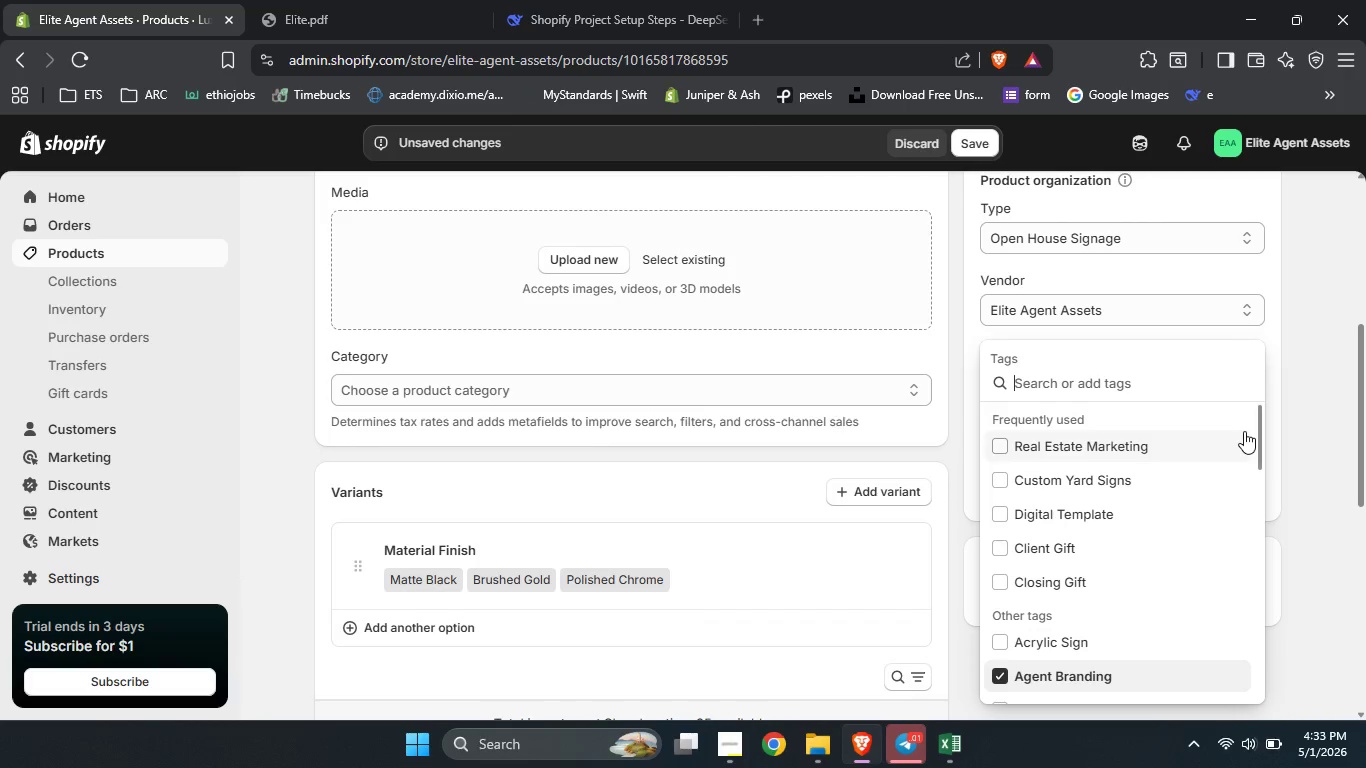 
type(Curb Appeal )
 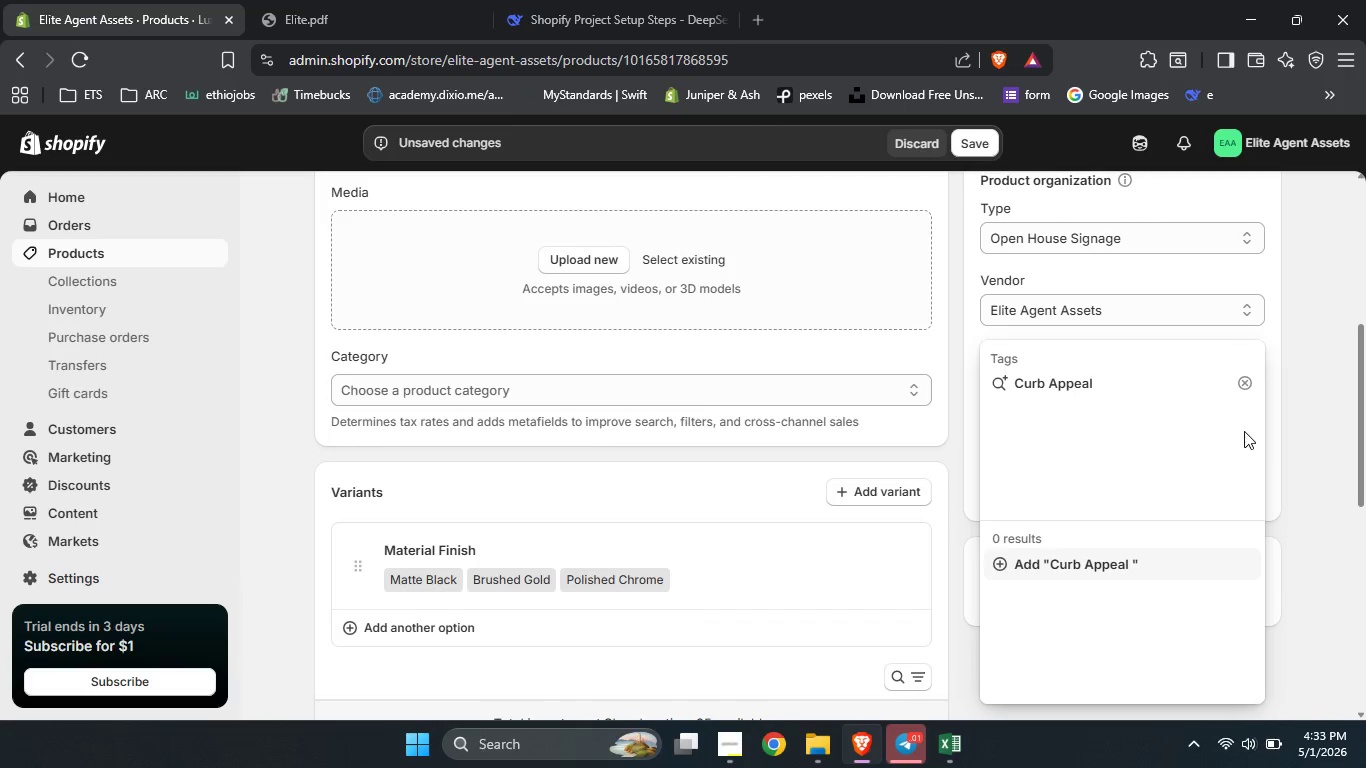 
key(Backspace)
 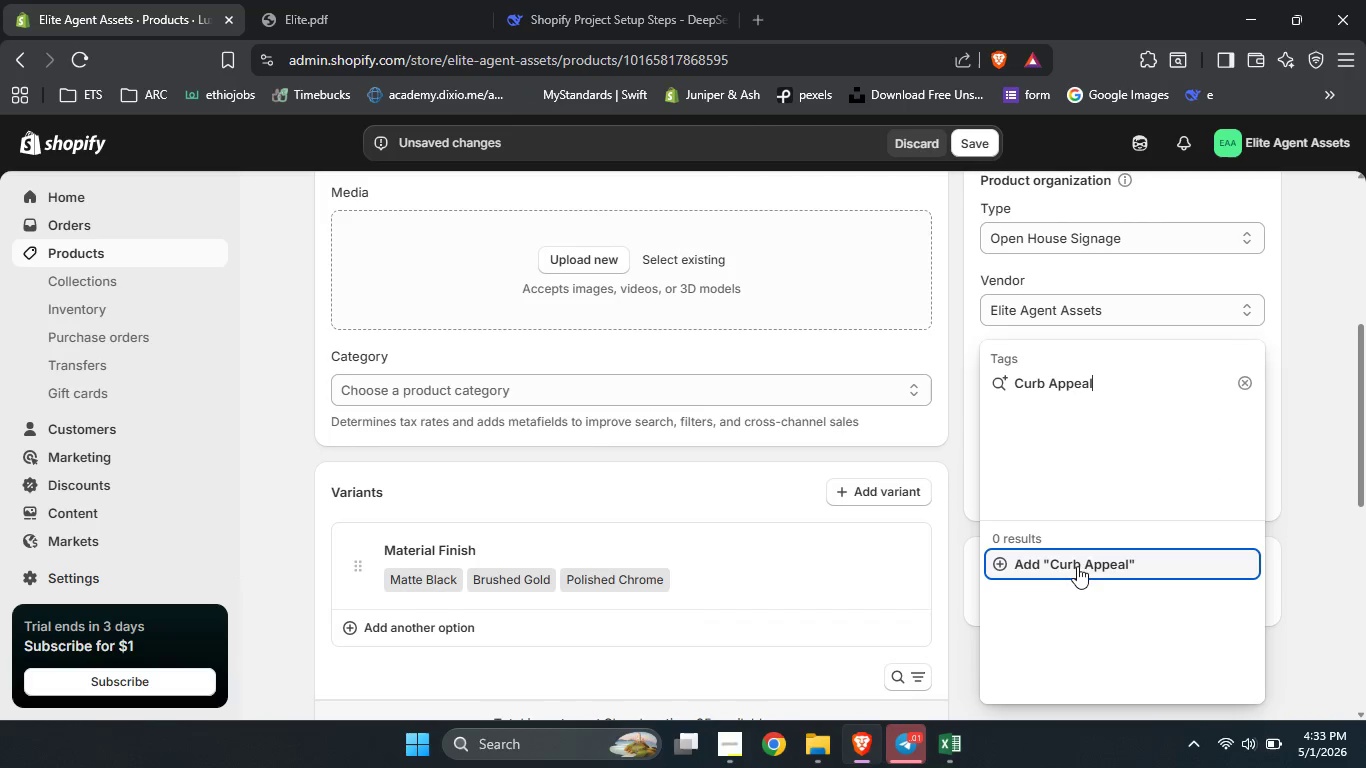 
left_click([1075, 566])
 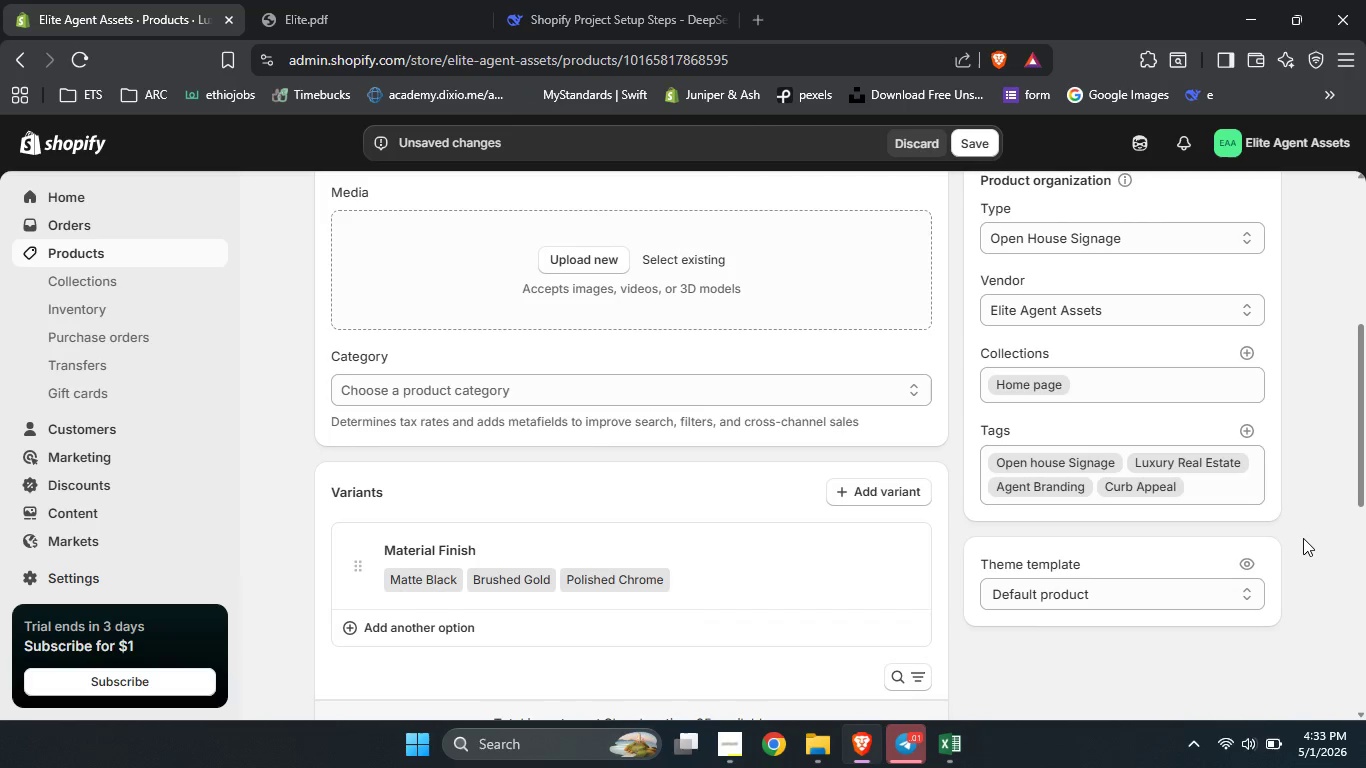 
left_click([1303, 538])
 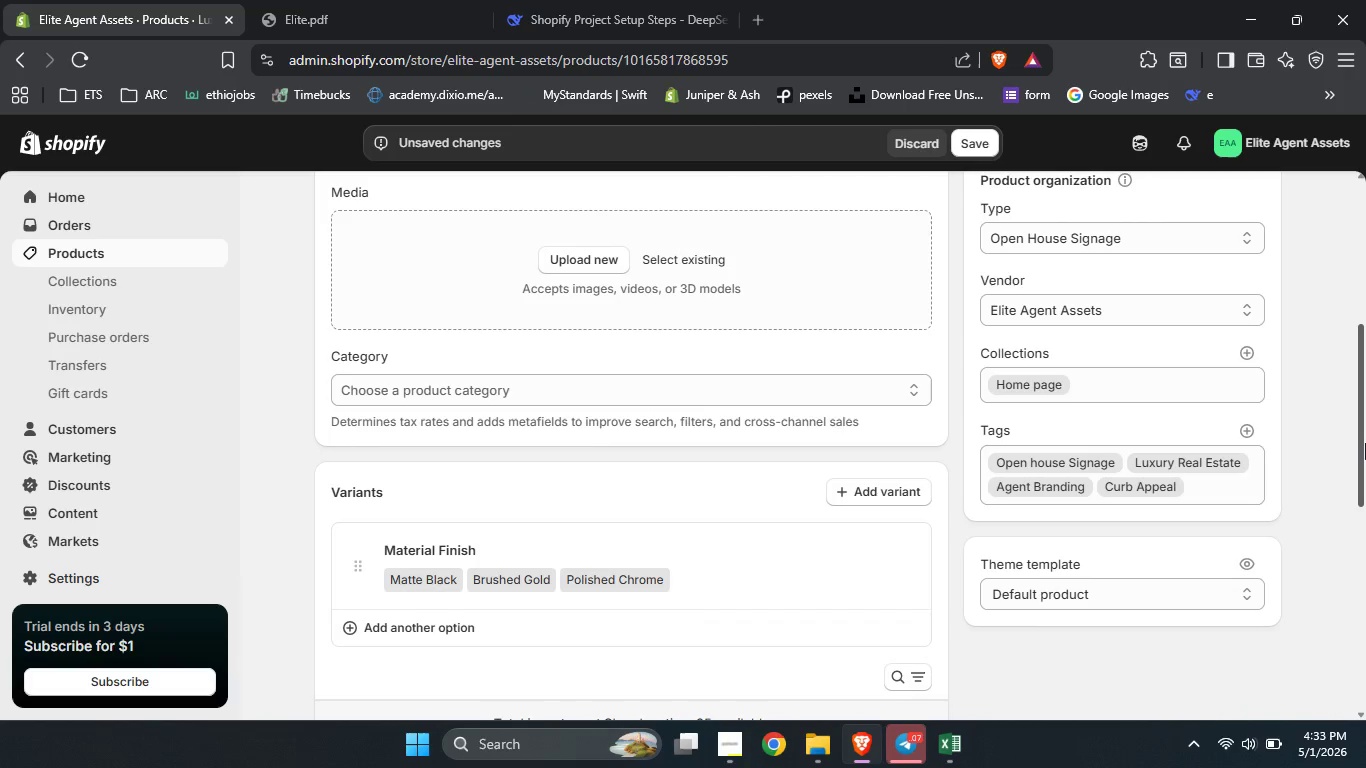 
left_click([1365, 443])
 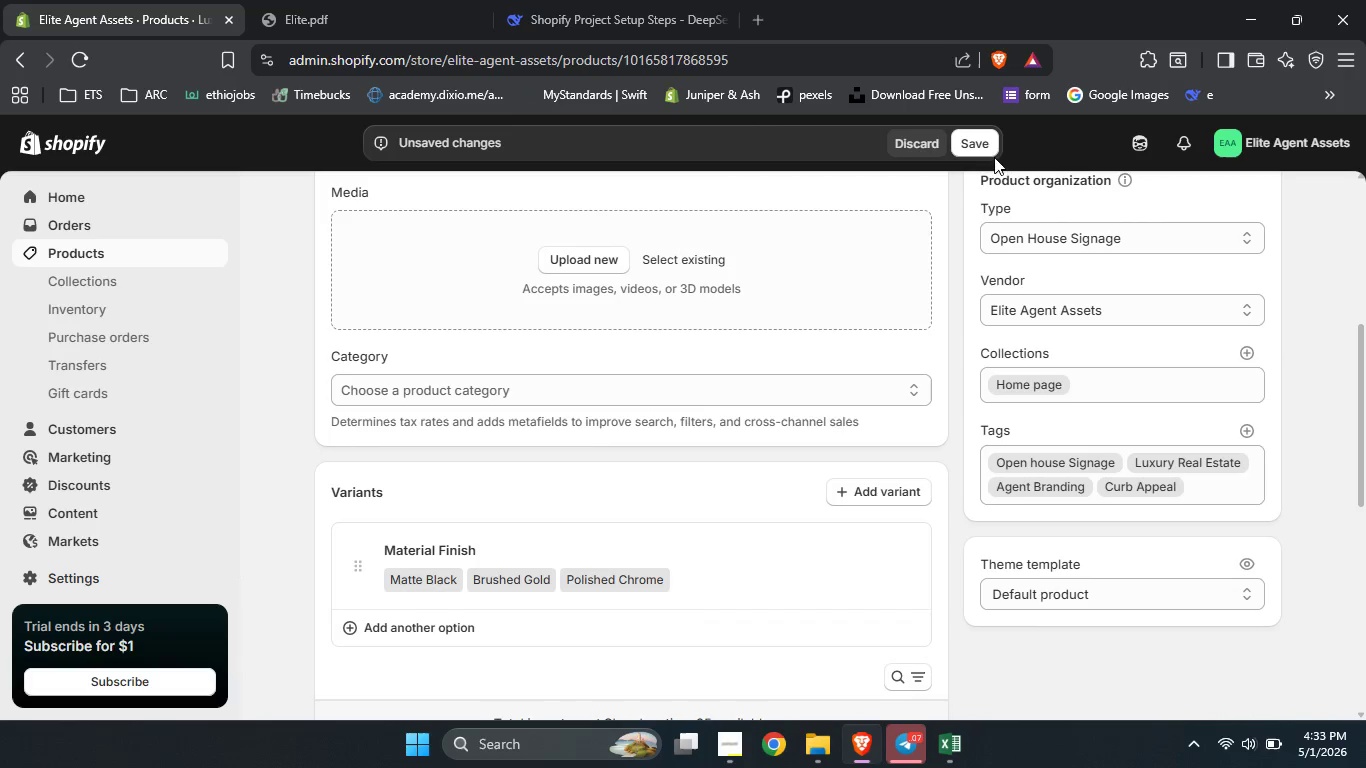 
left_click([987, 153])
 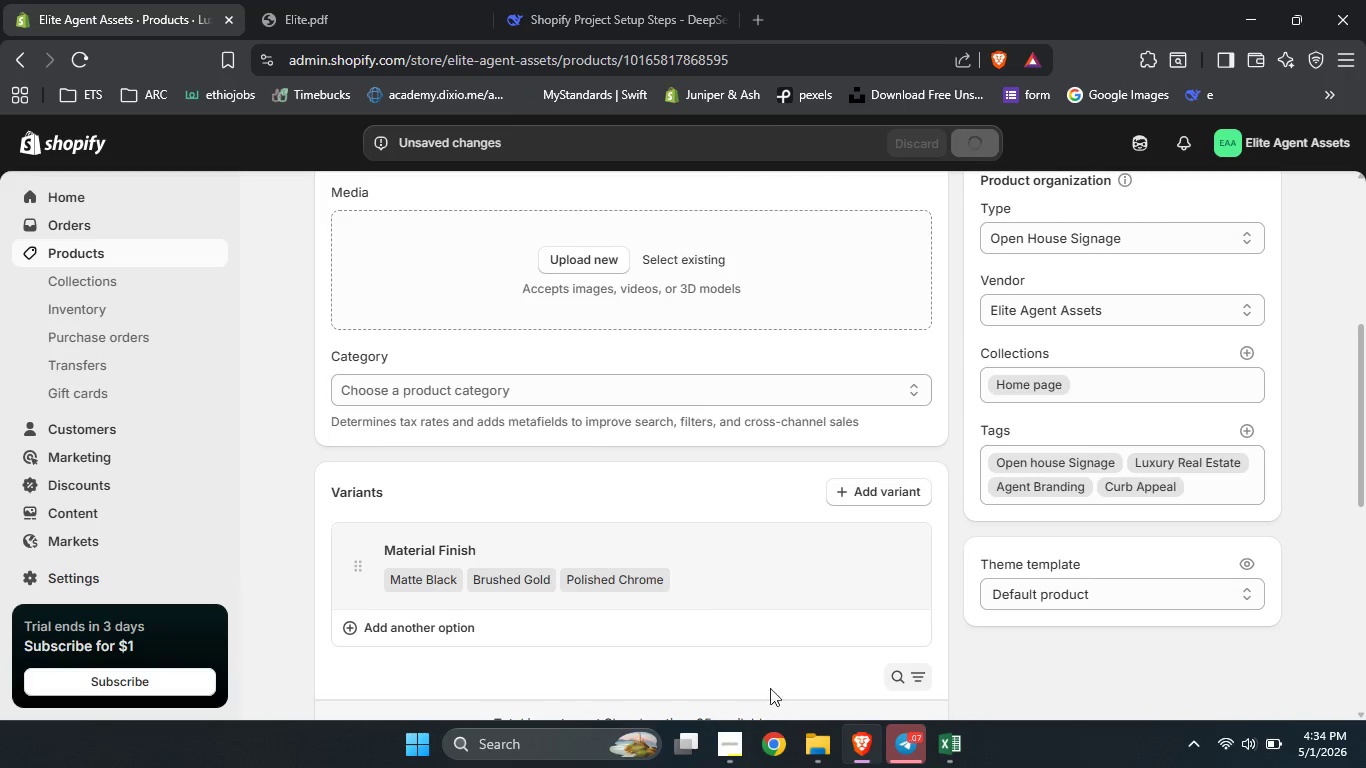 
left_click([730, 758])